 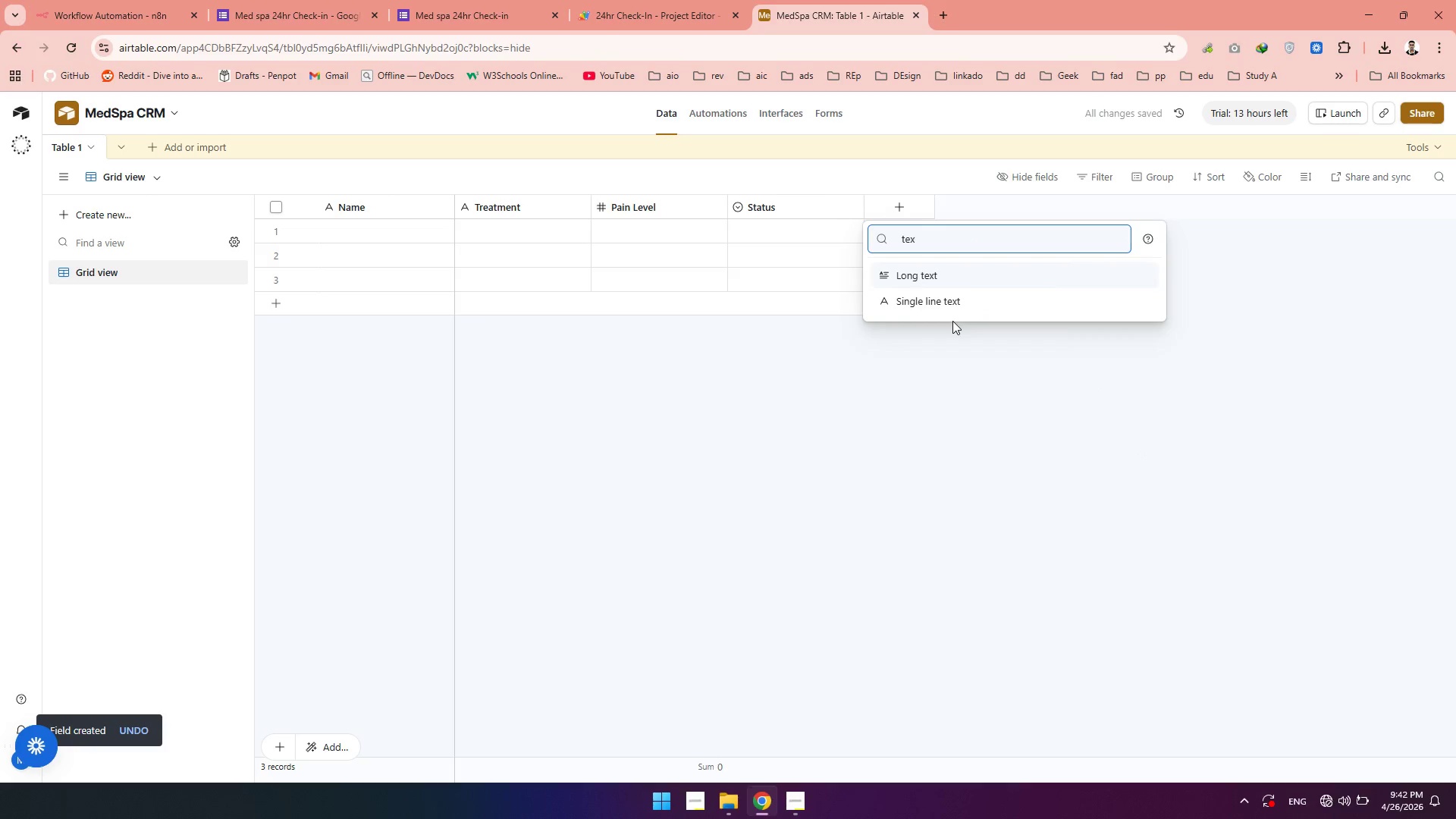 
left_click([902, 313])
 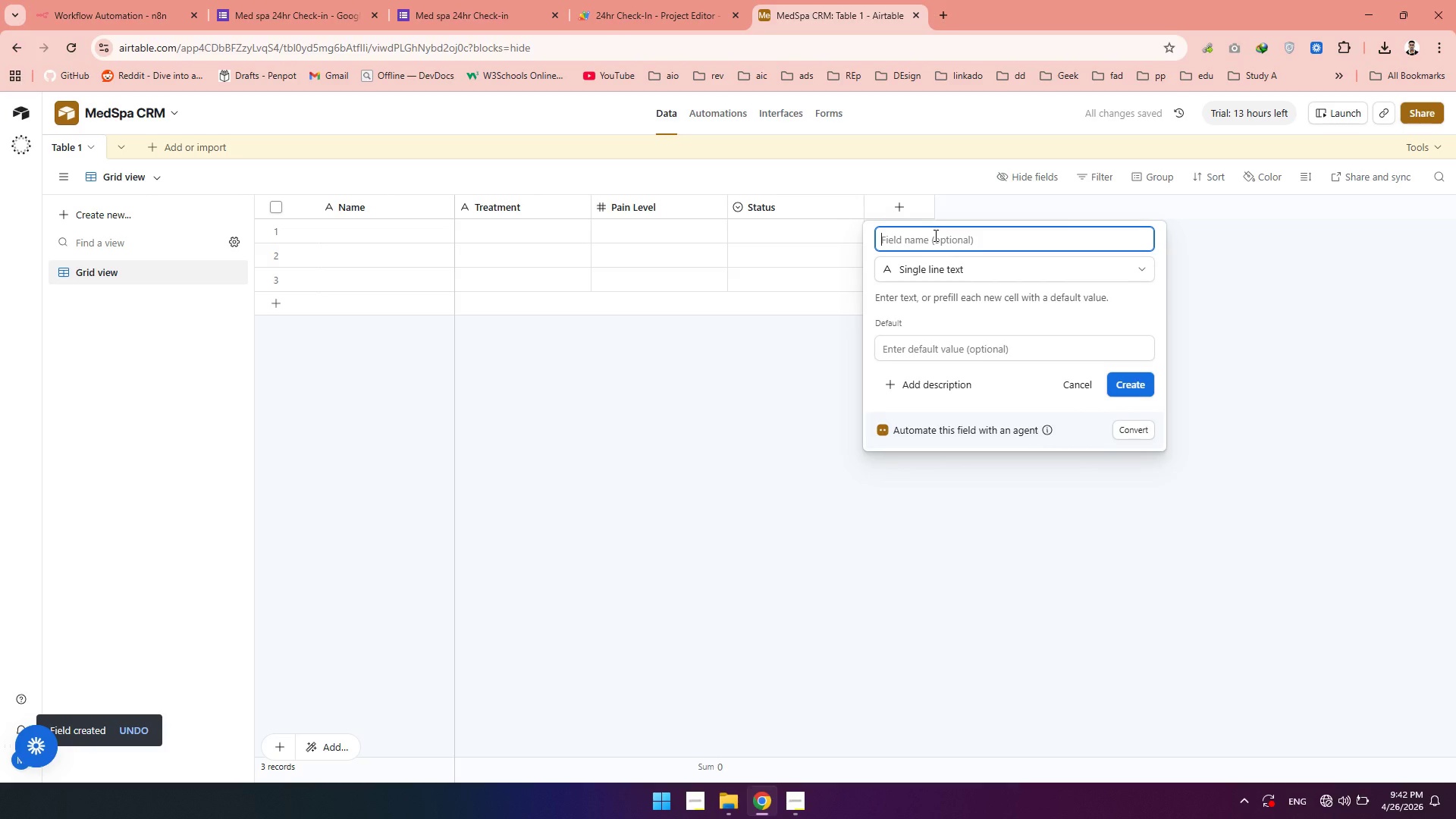 
type(Phone Number)
 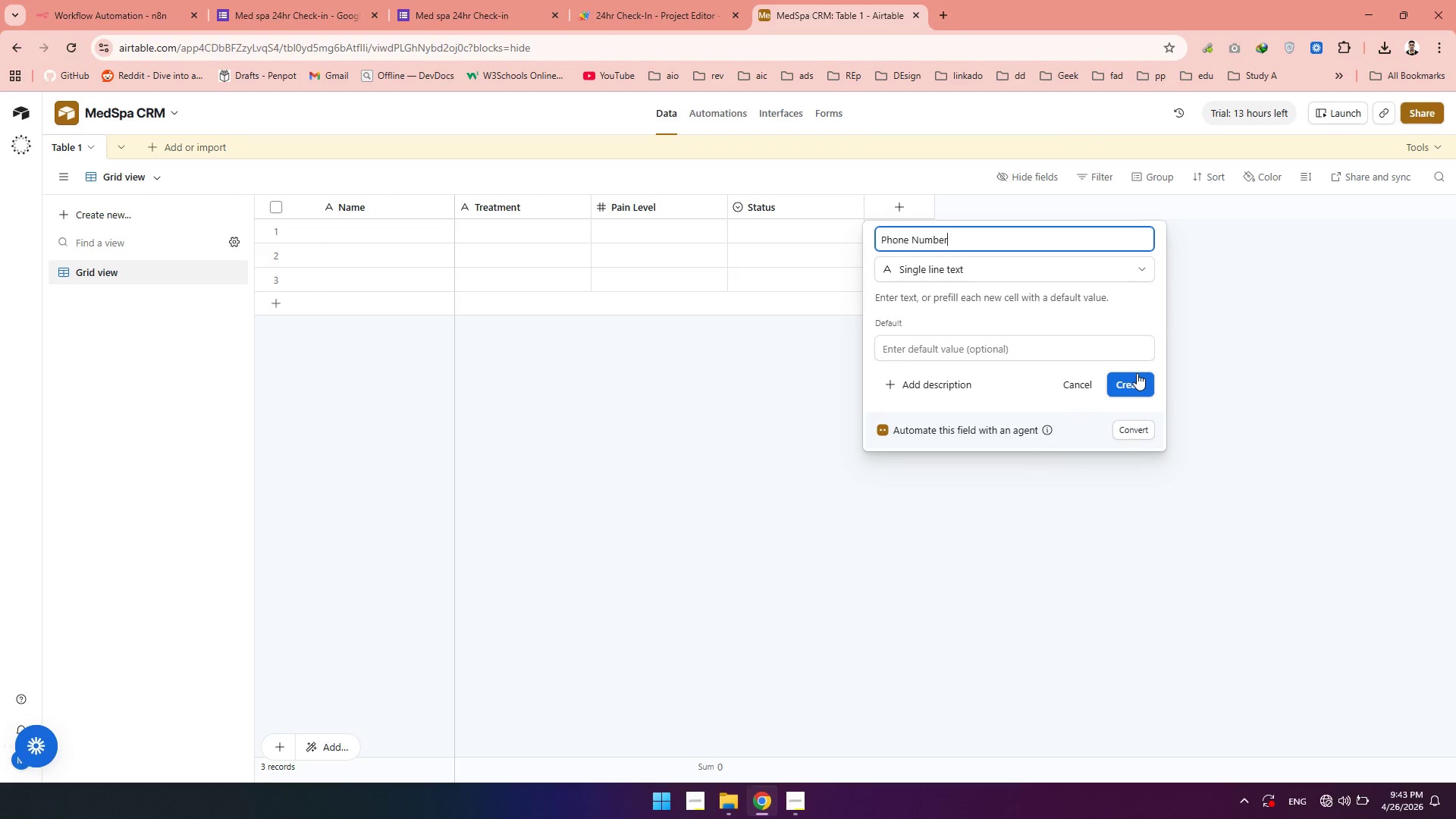 
left_click([1133, 380])
 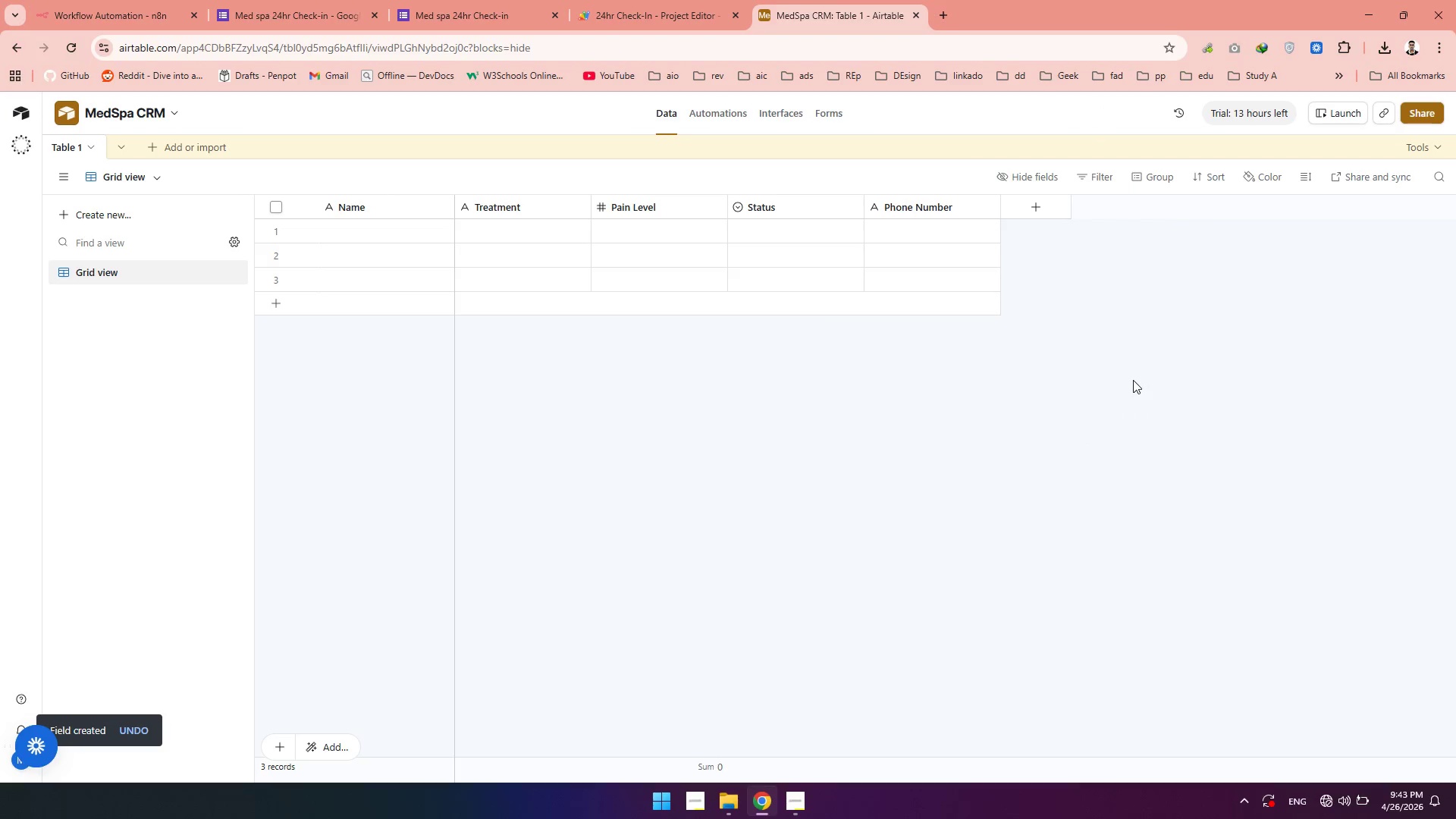 
wait(11.55)
 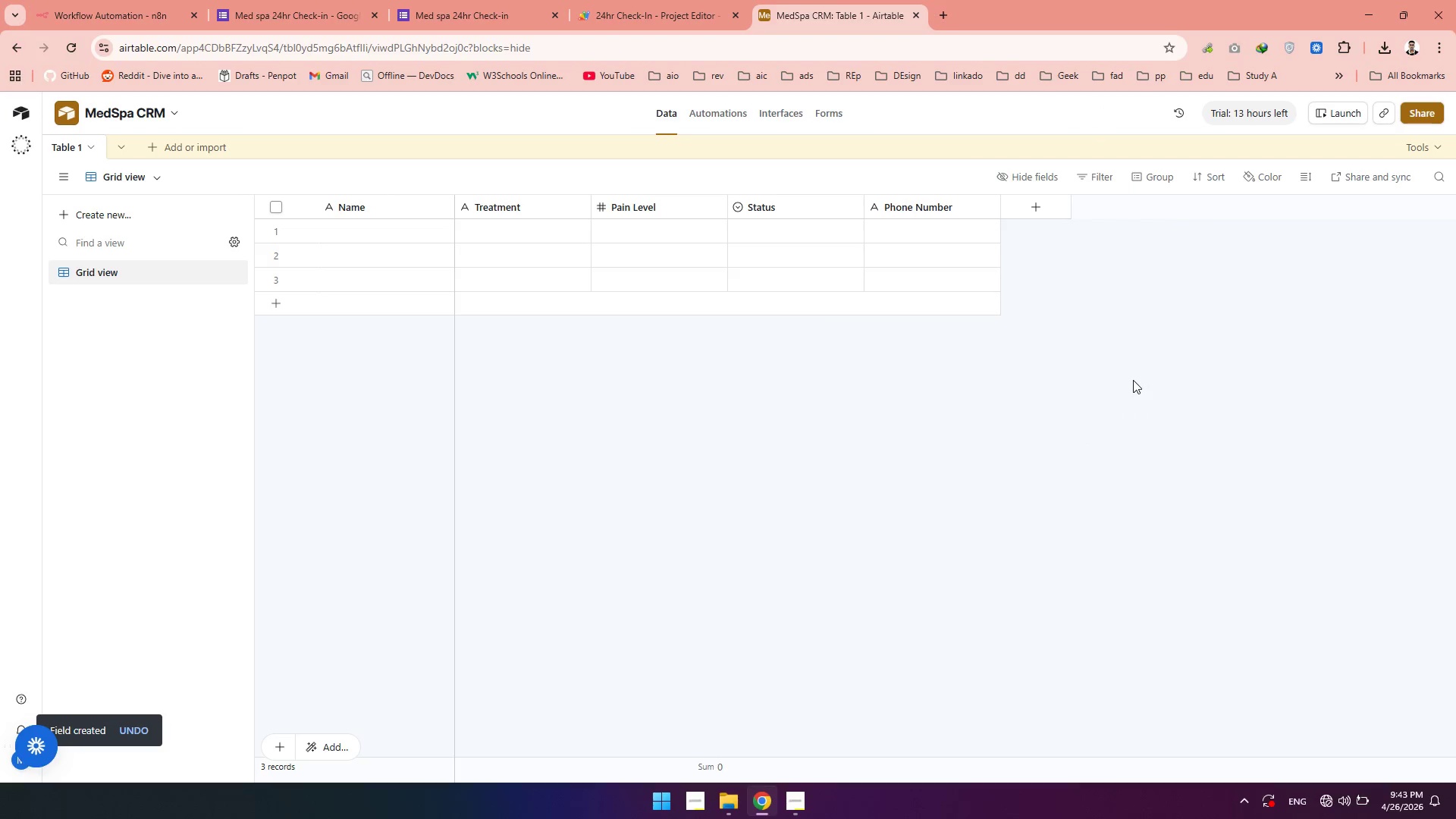 
mouse_move([905, 240])
 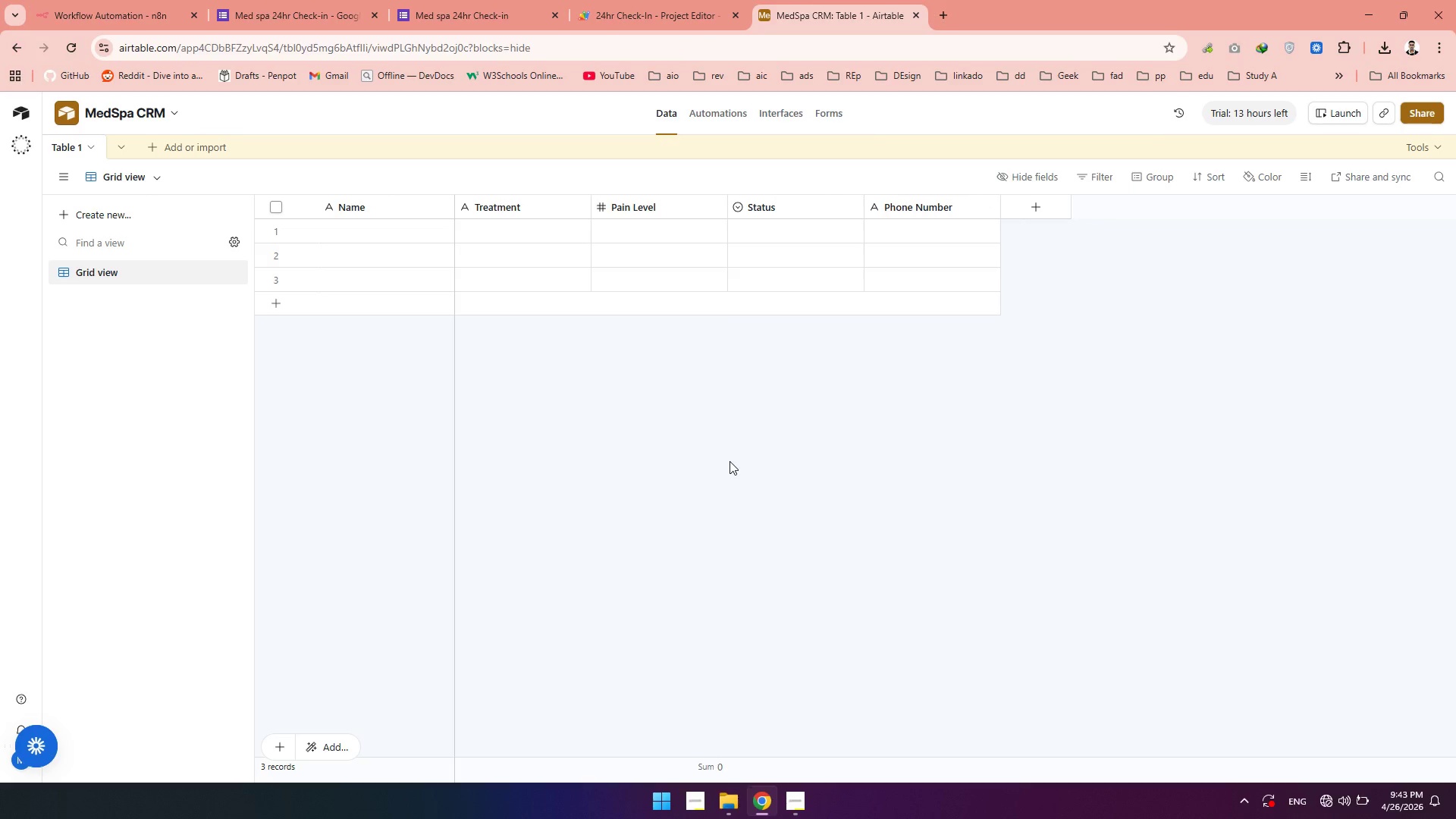 
left_click([730, 461])
 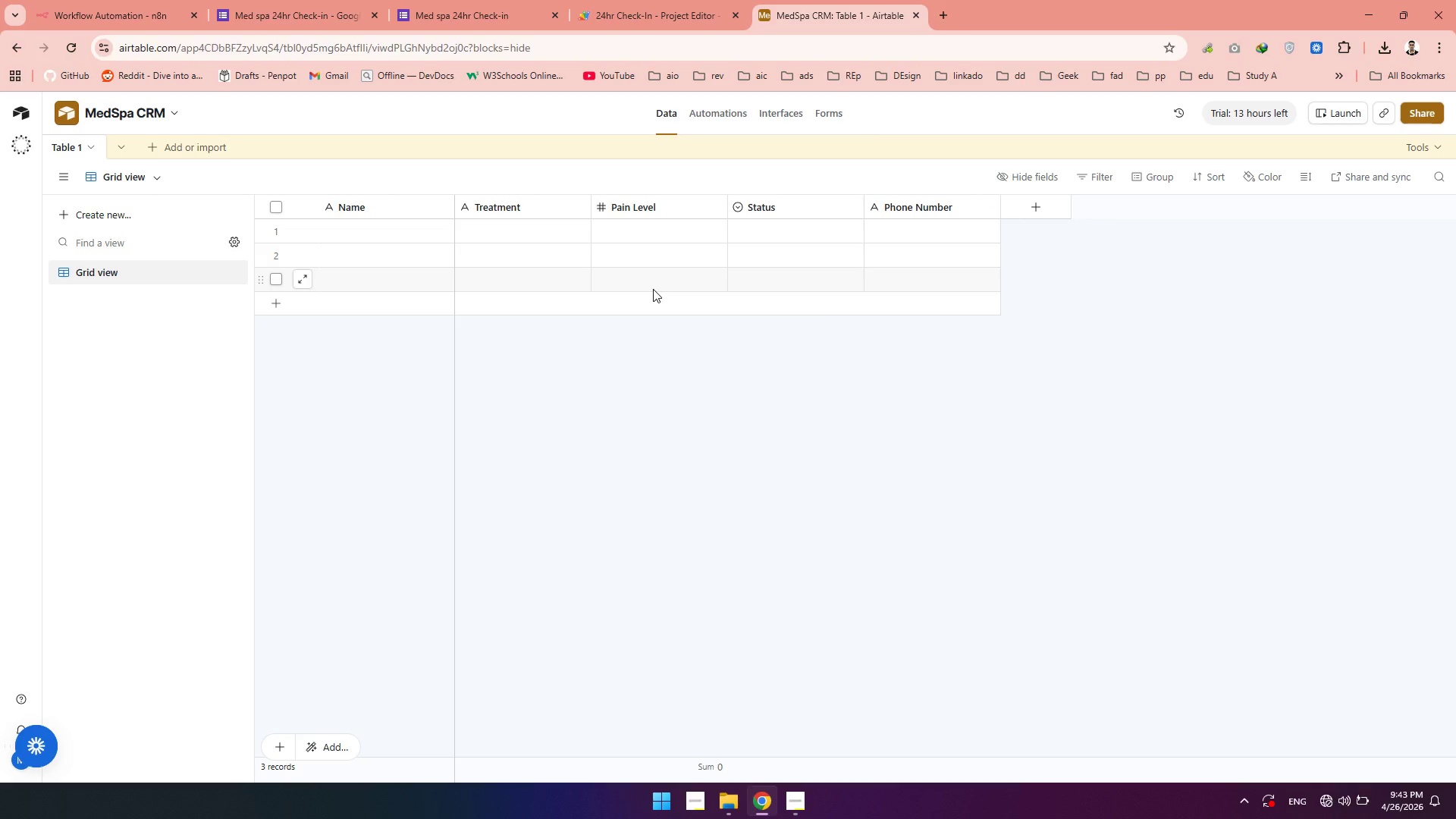 
mouse_move([638, 209])
 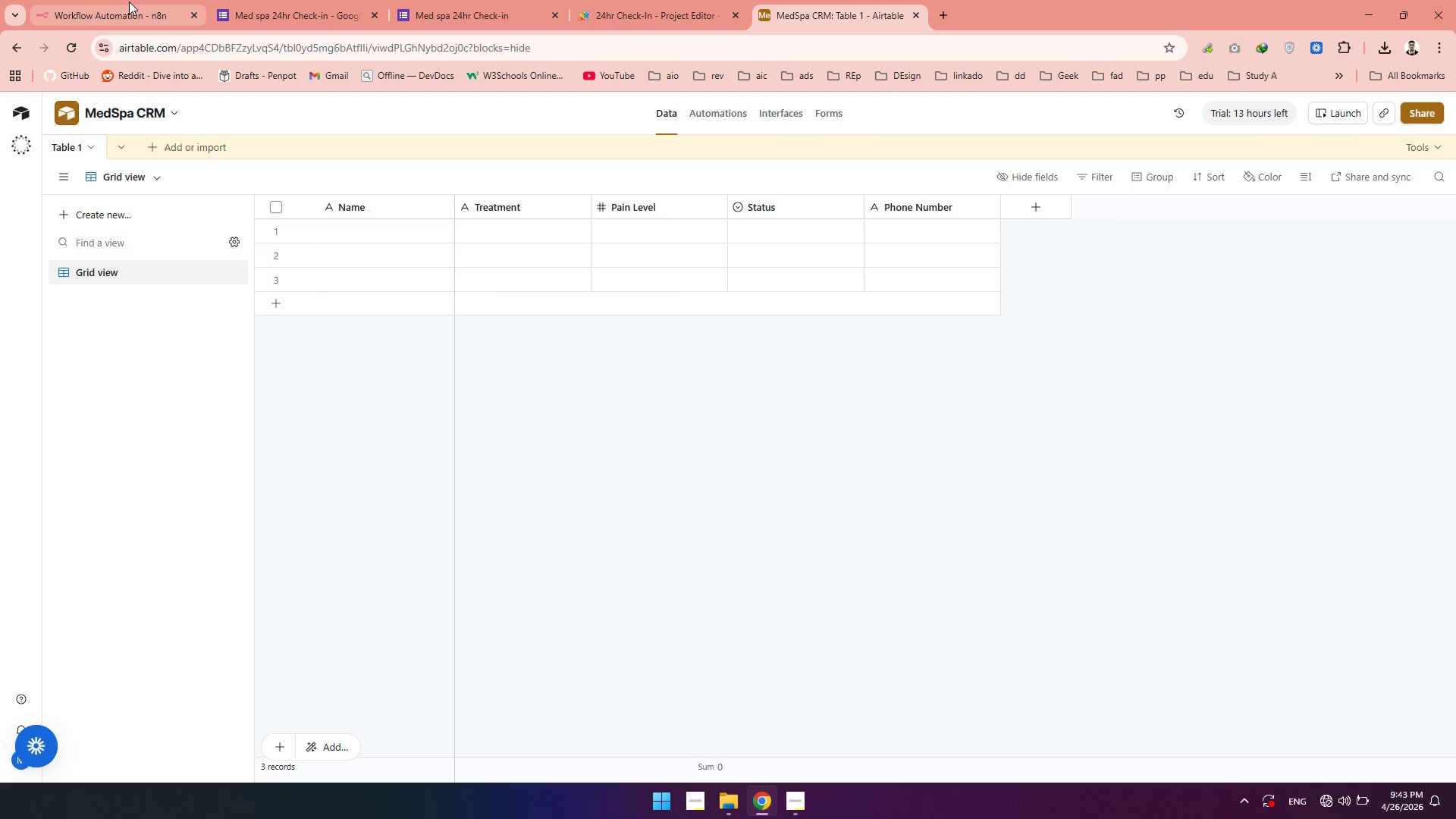 
left_click([129, 2])
 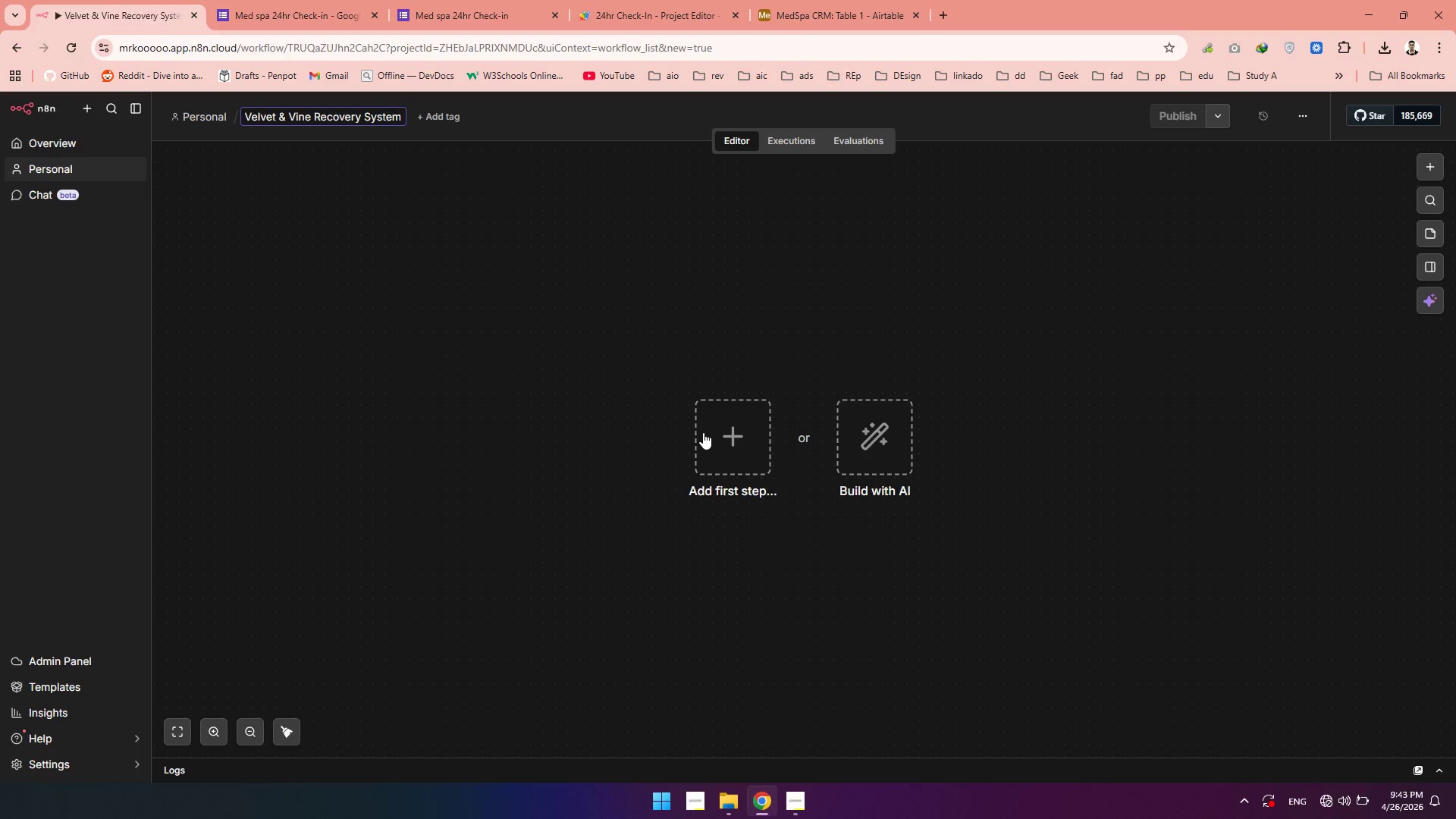 
wait(5.8)
 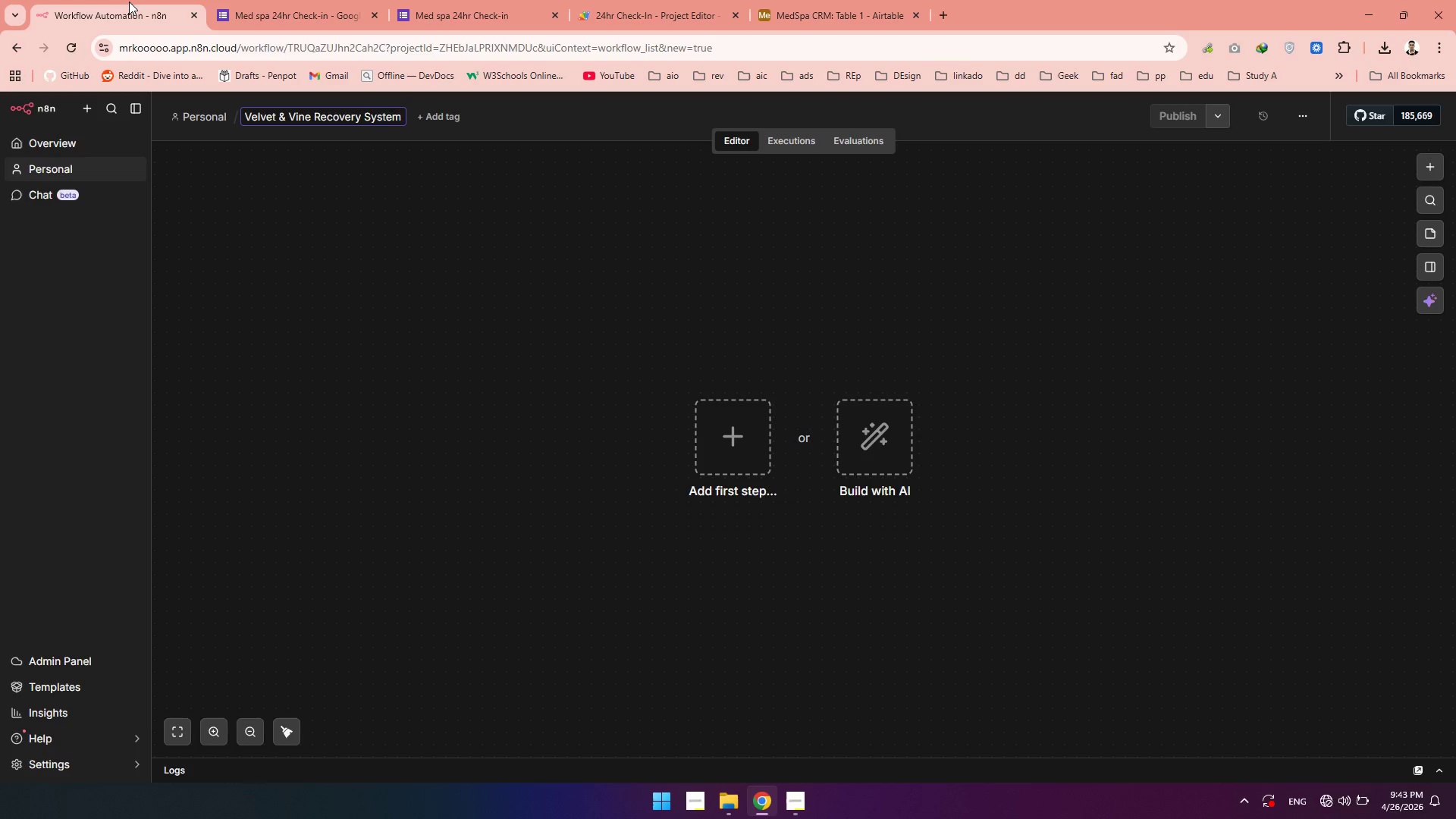 
type(webh)
 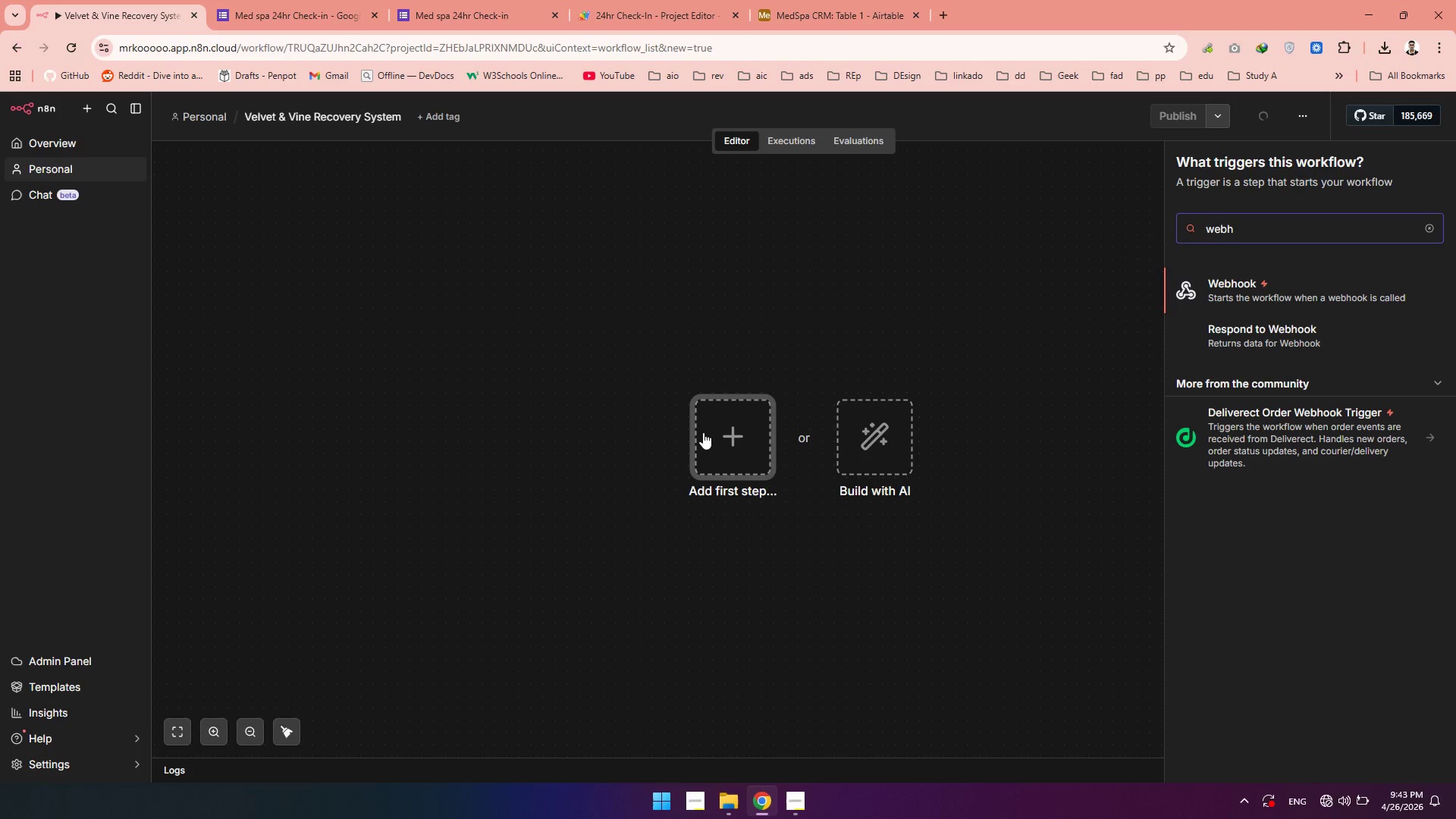 
key(Enter)
 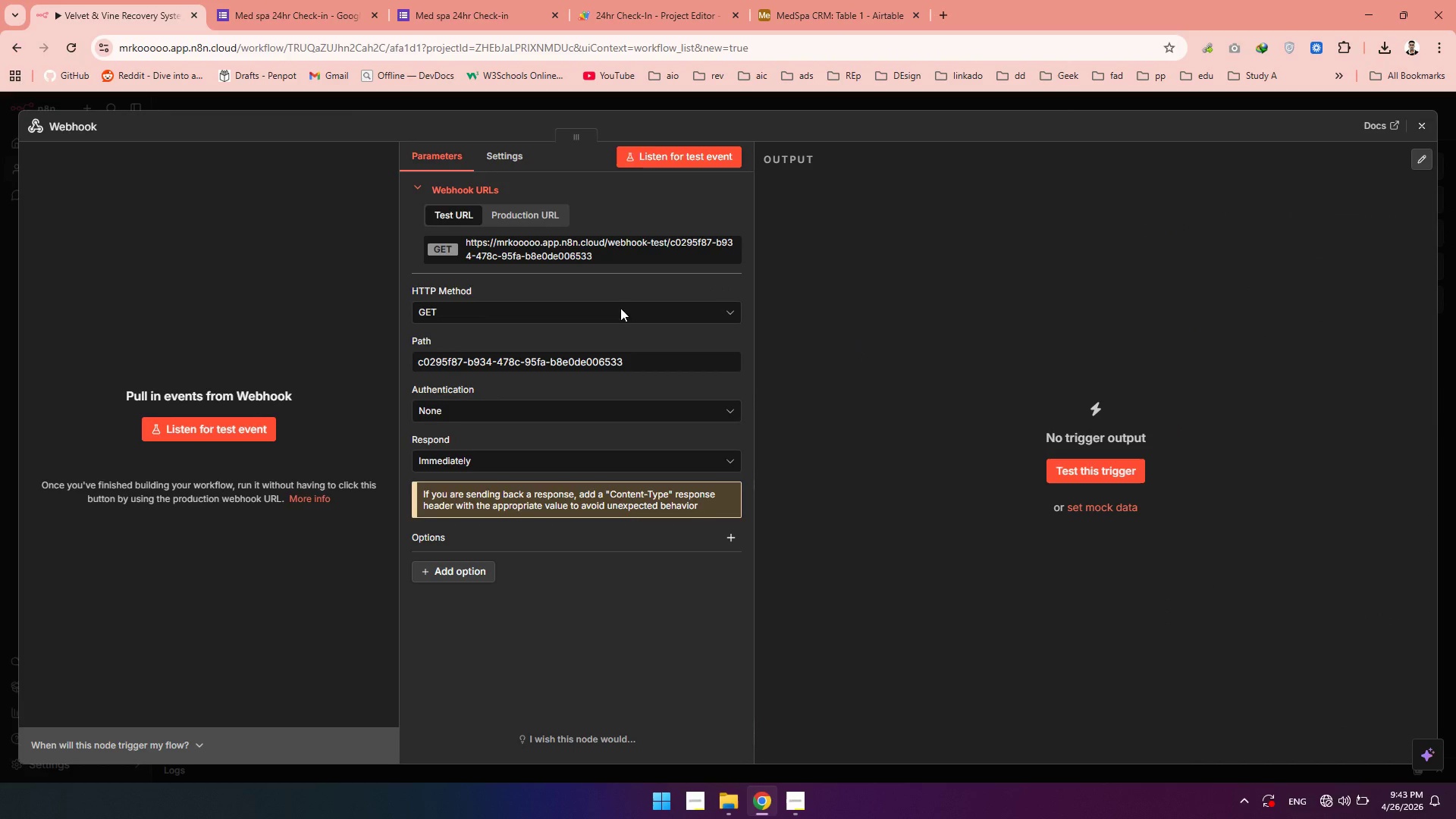 
left_click([469, 310])
 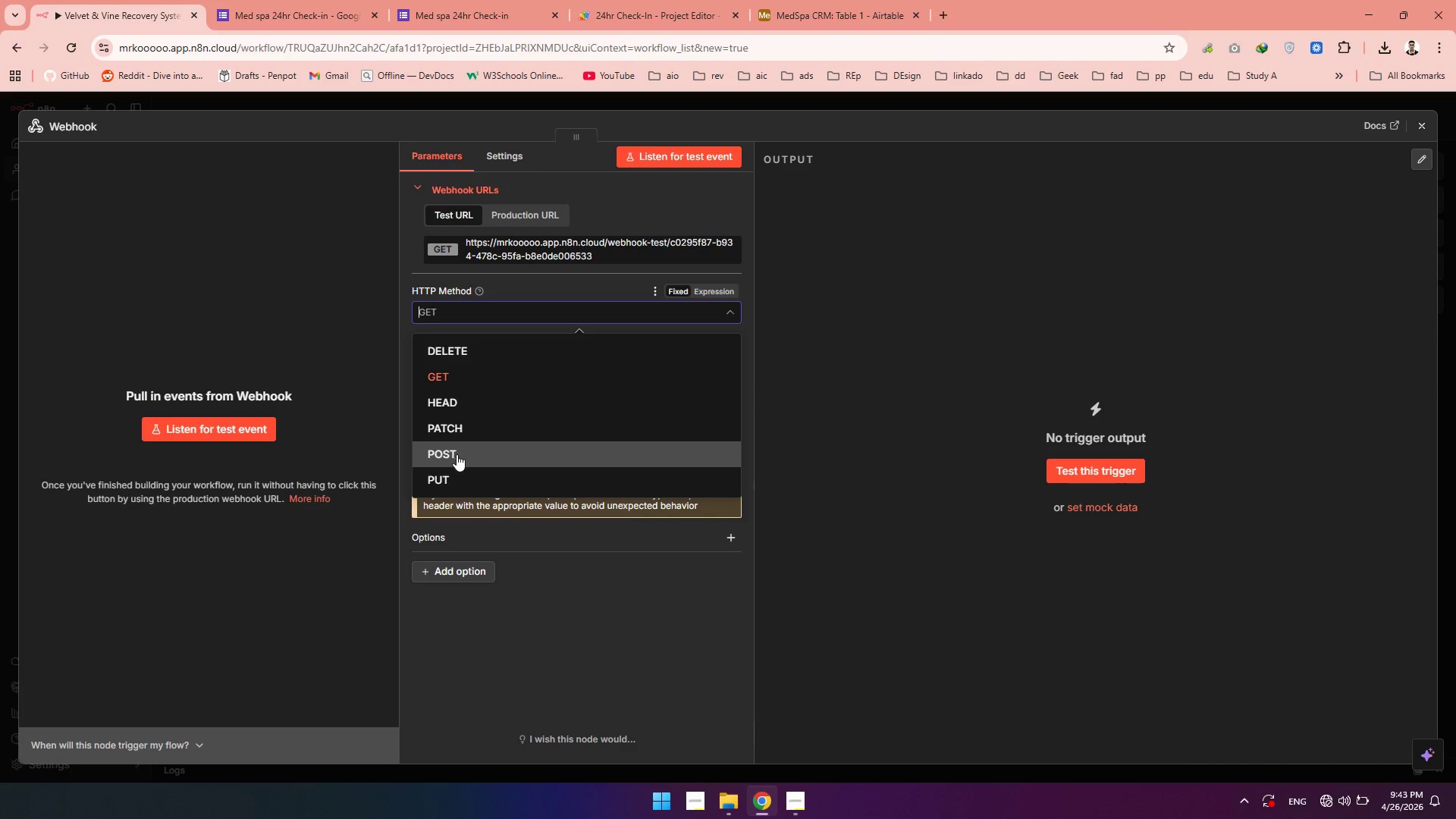 
left_click([457, 454])
 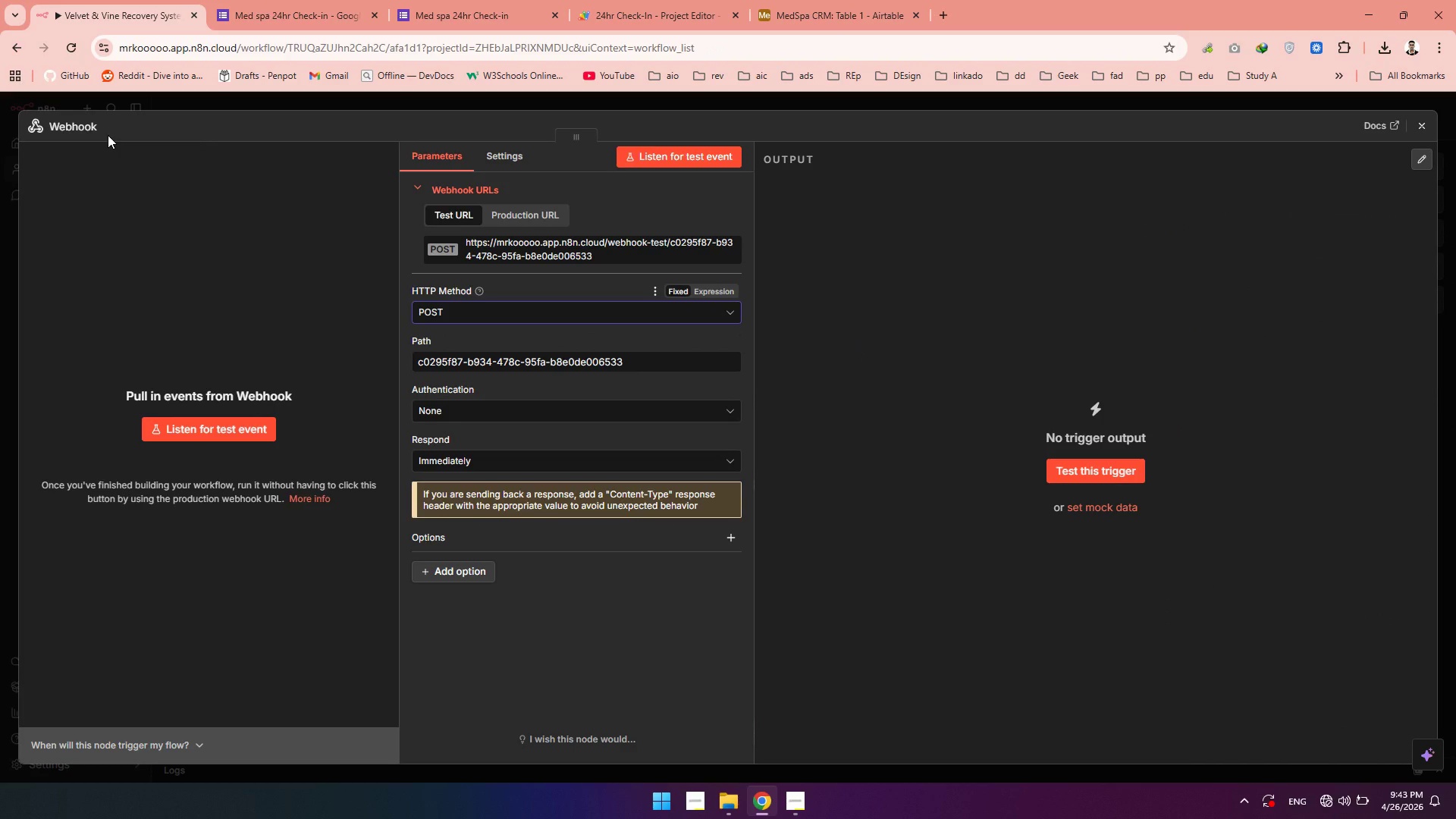 
left_click([90, 129])
 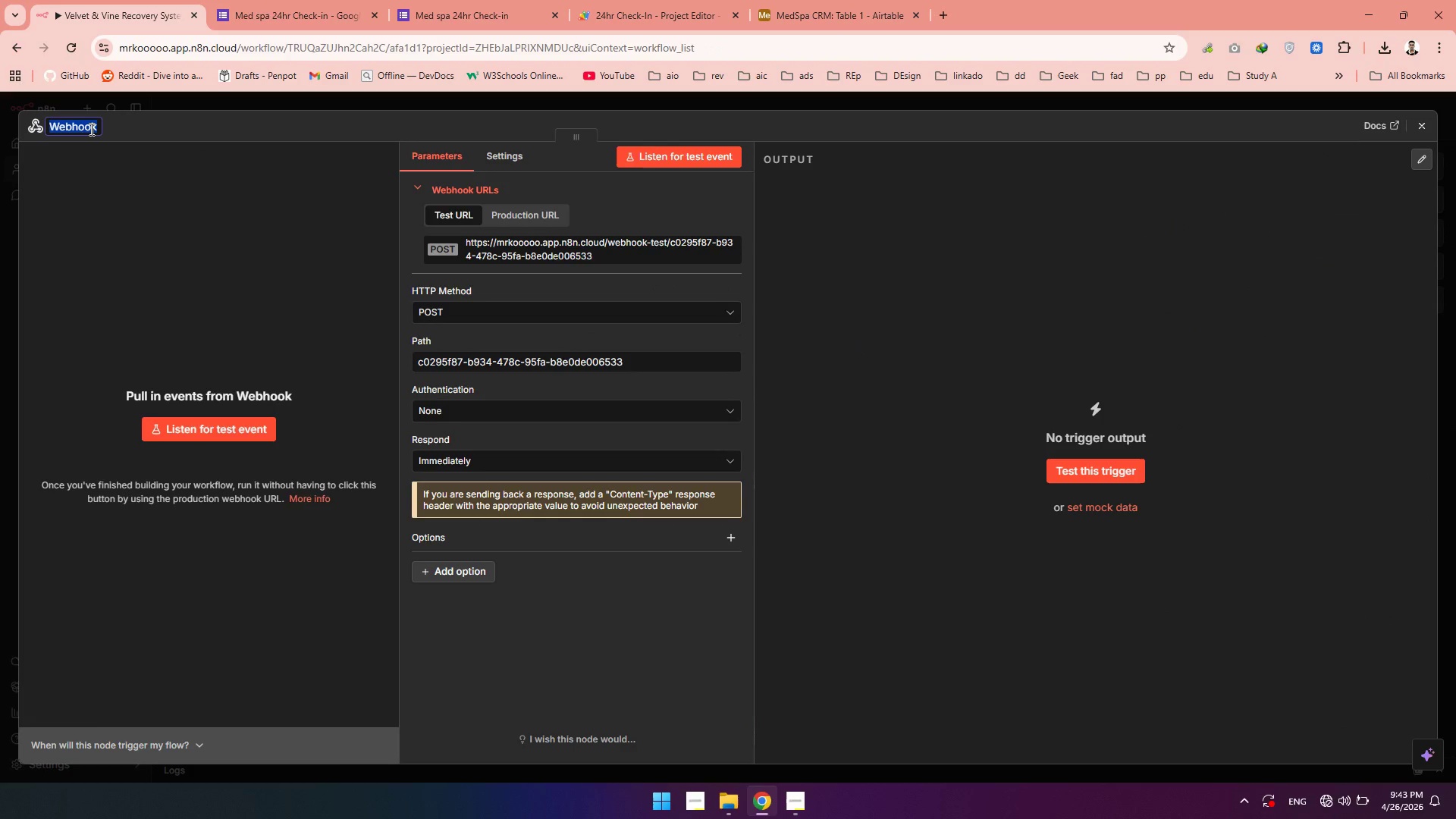 
type(On Form Submission)
 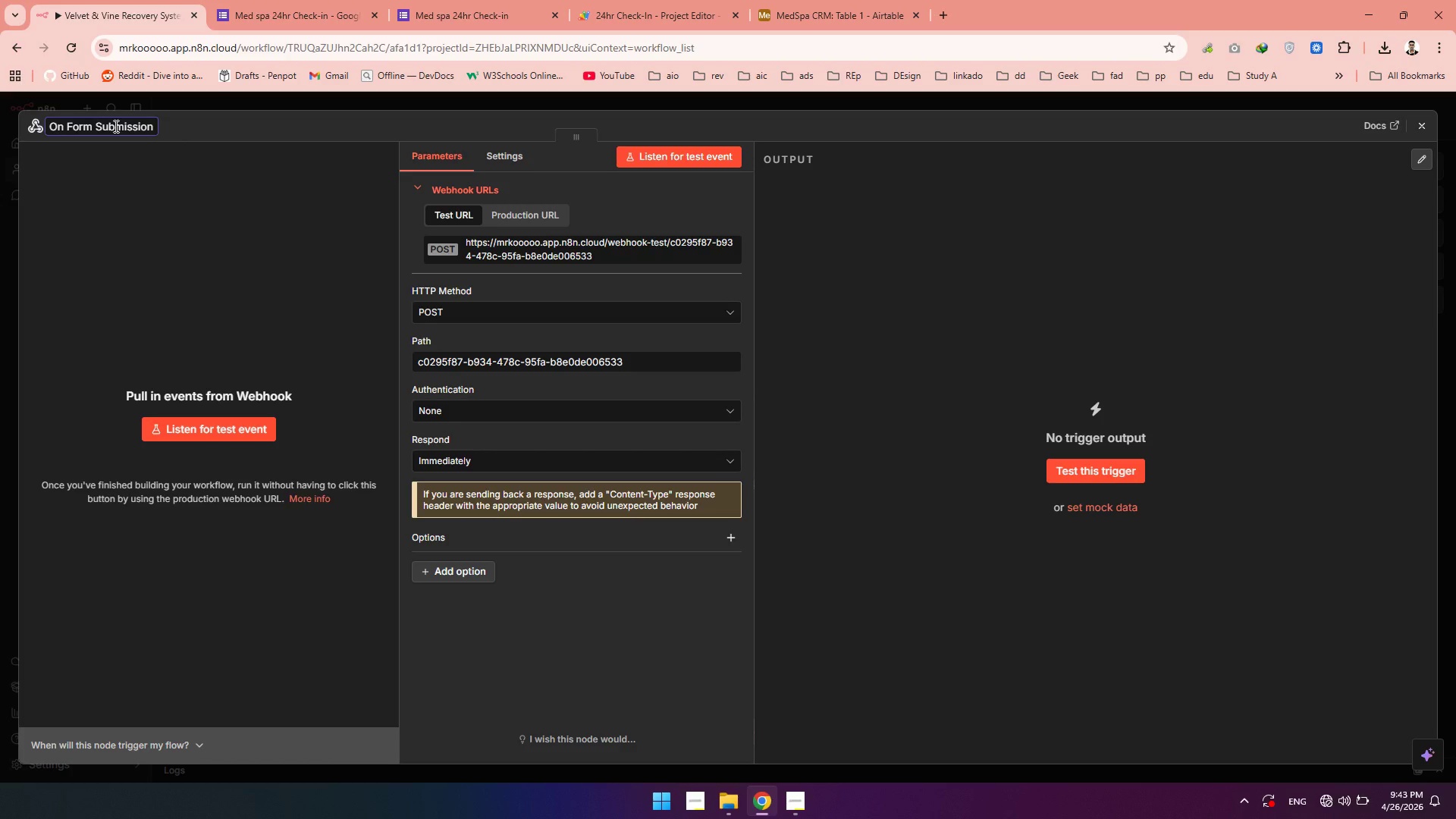 
left_click_drag(start_coordinate=[655, 369], to_coordinate=[376, 376])
 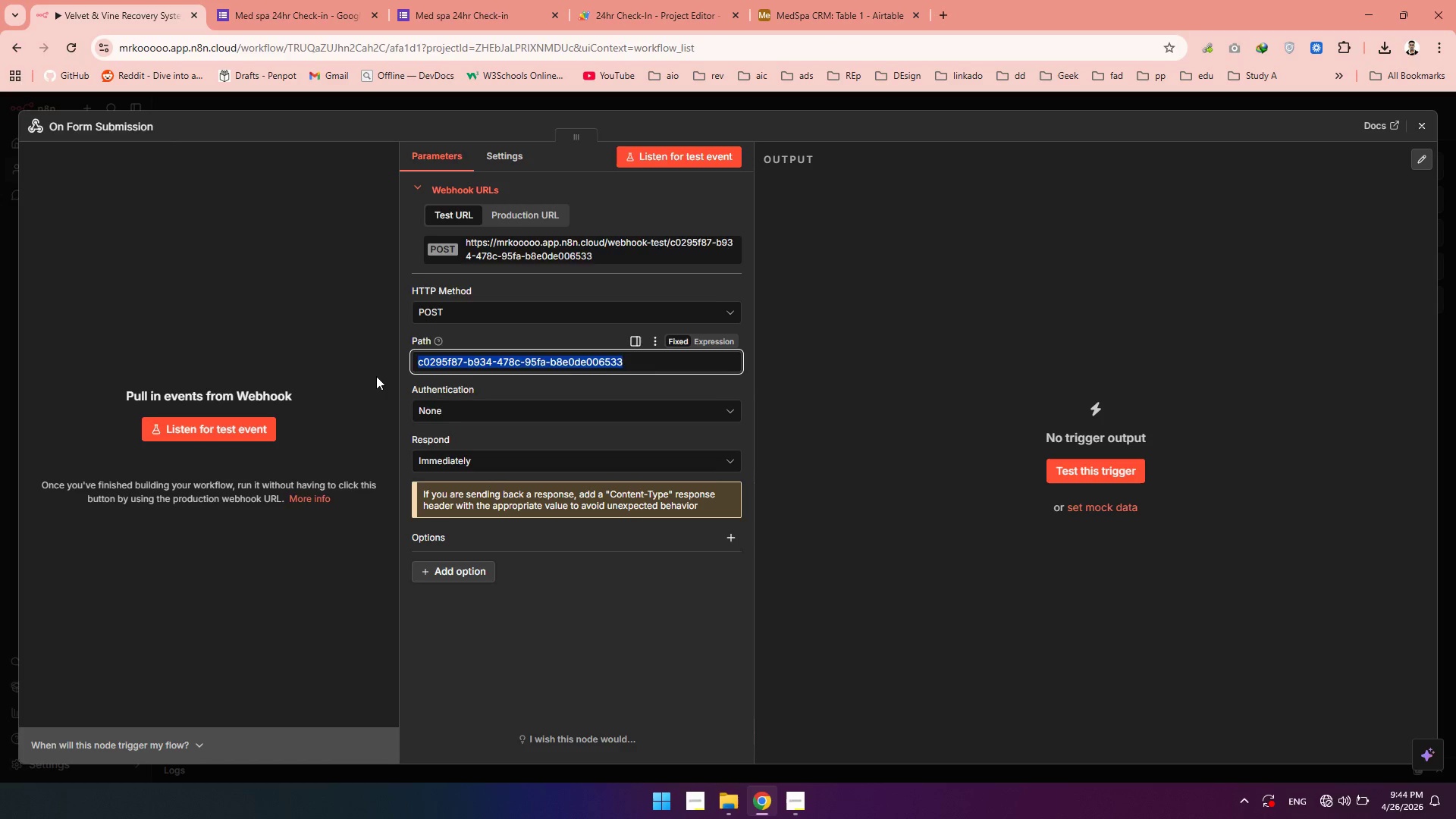 
type(24hr-check-in)
 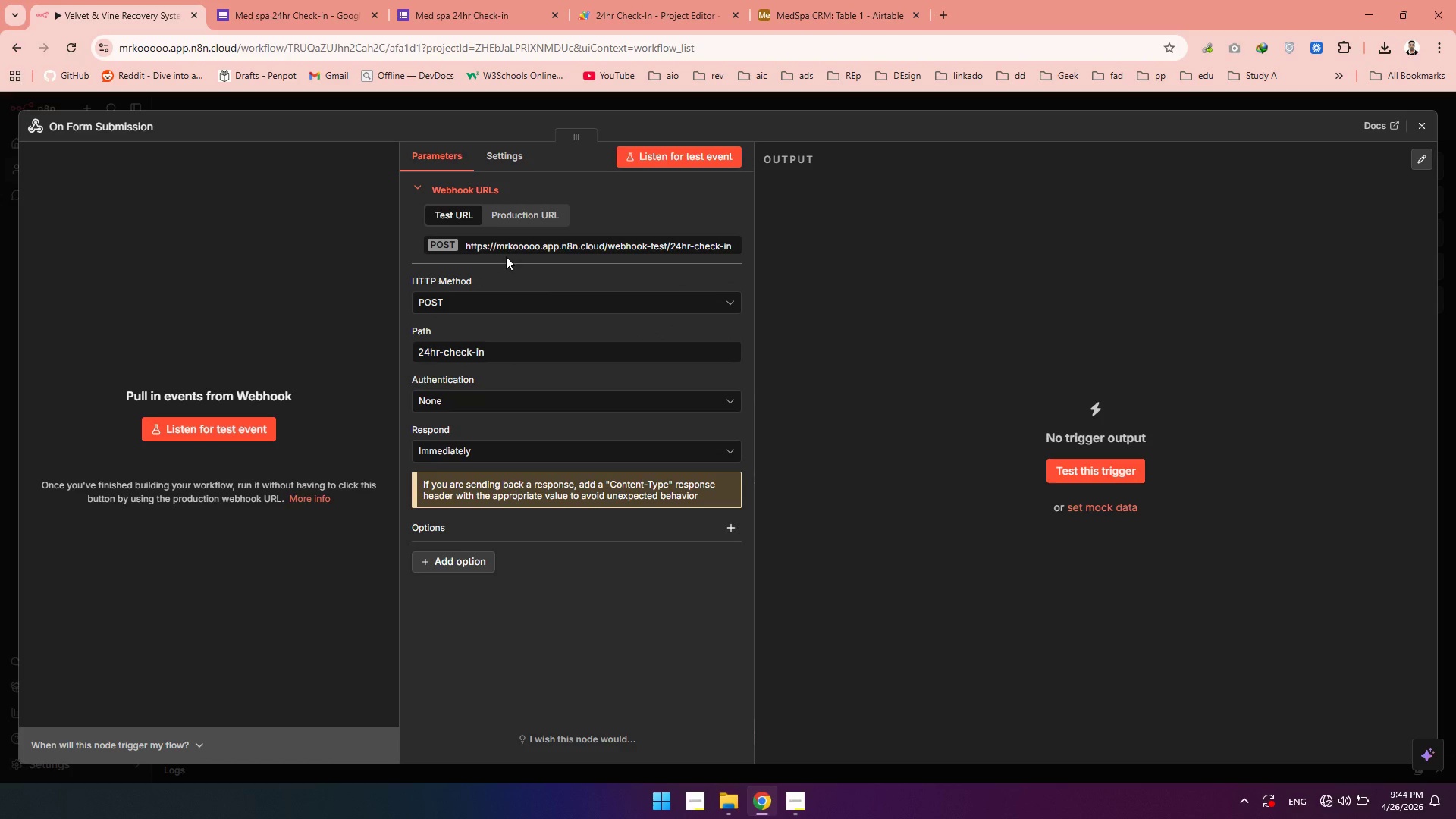 
left_click([490, 251])
 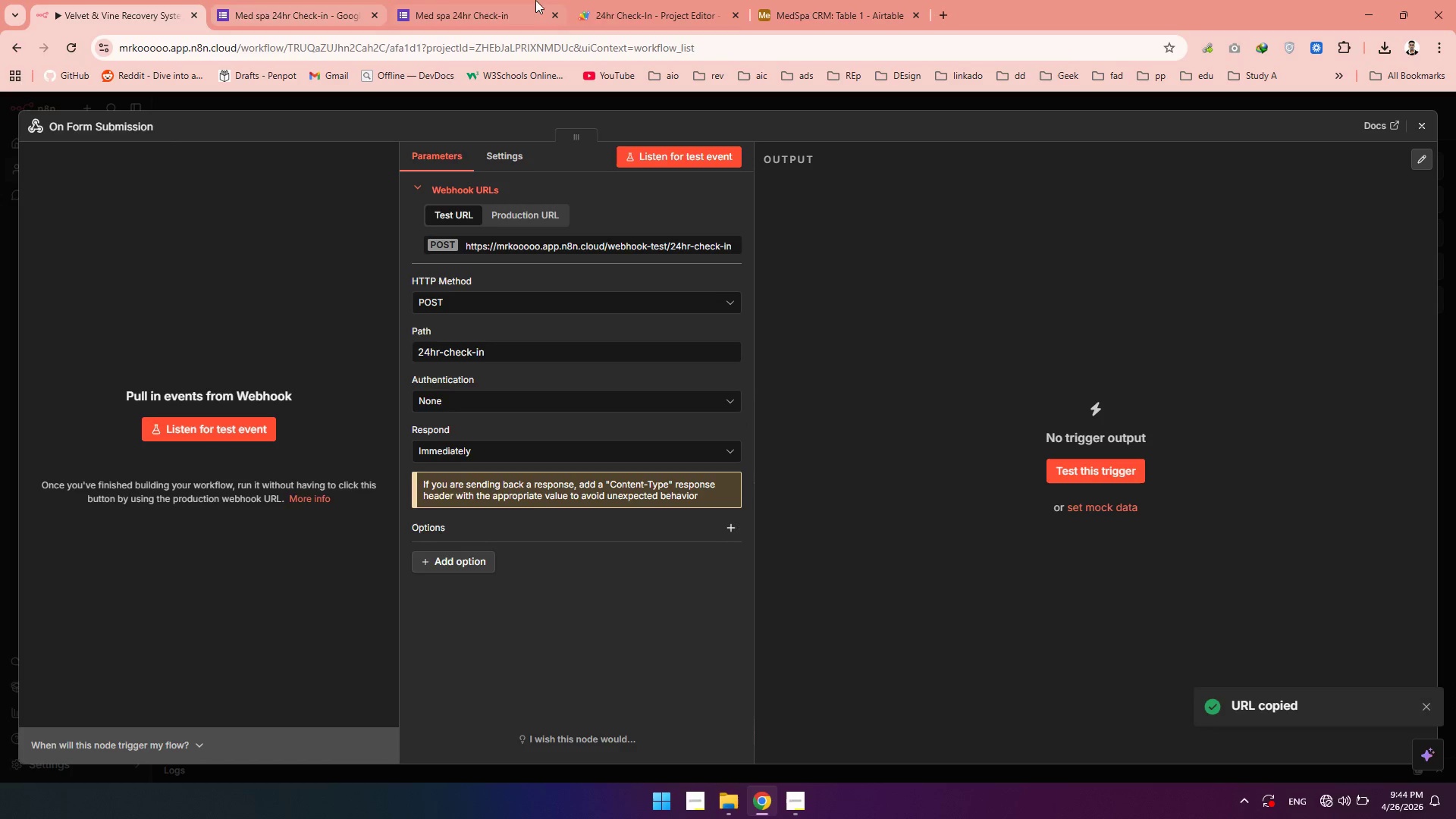 
left_click([604, 7])
 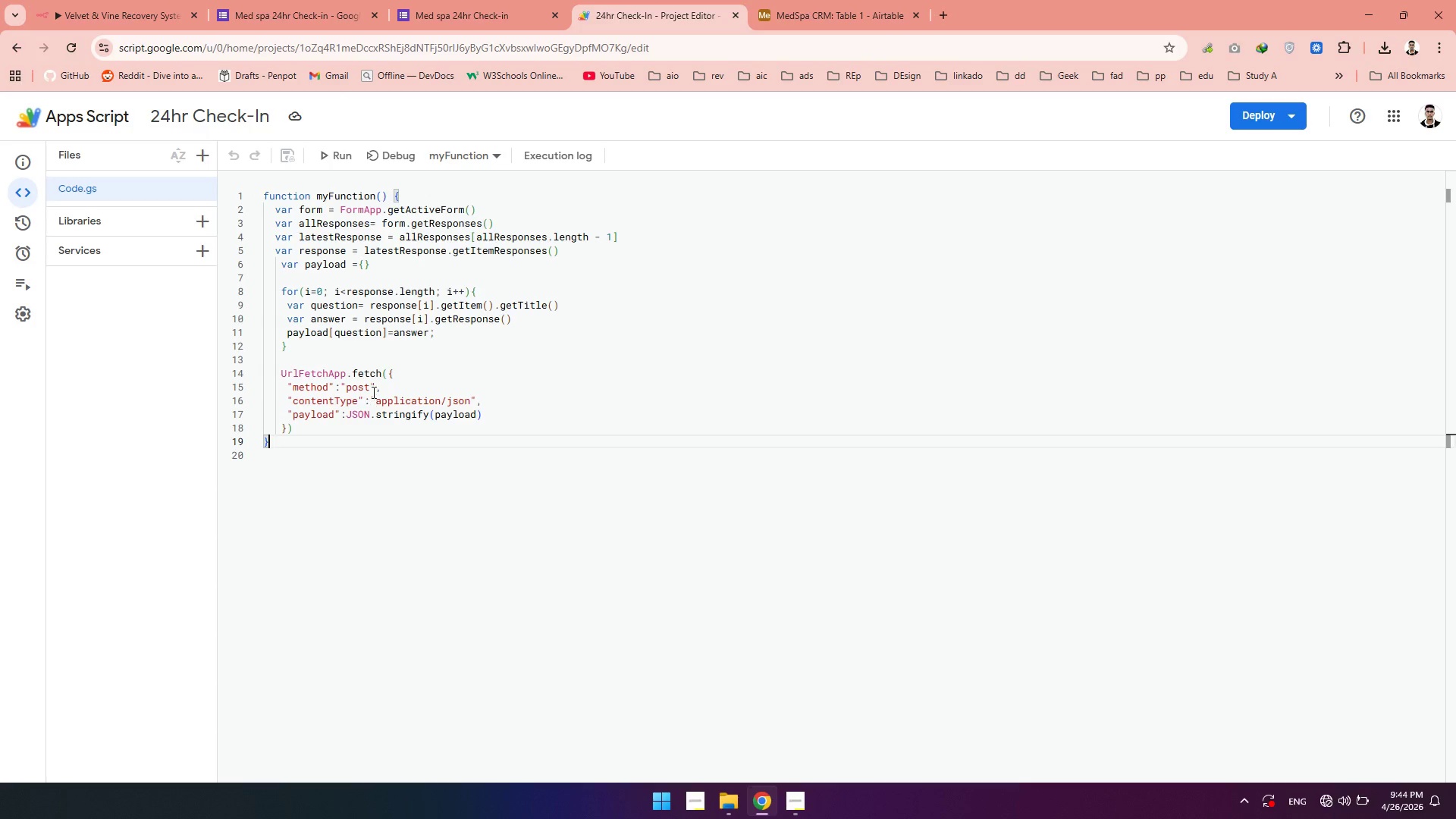 
left_click([388, 375])
 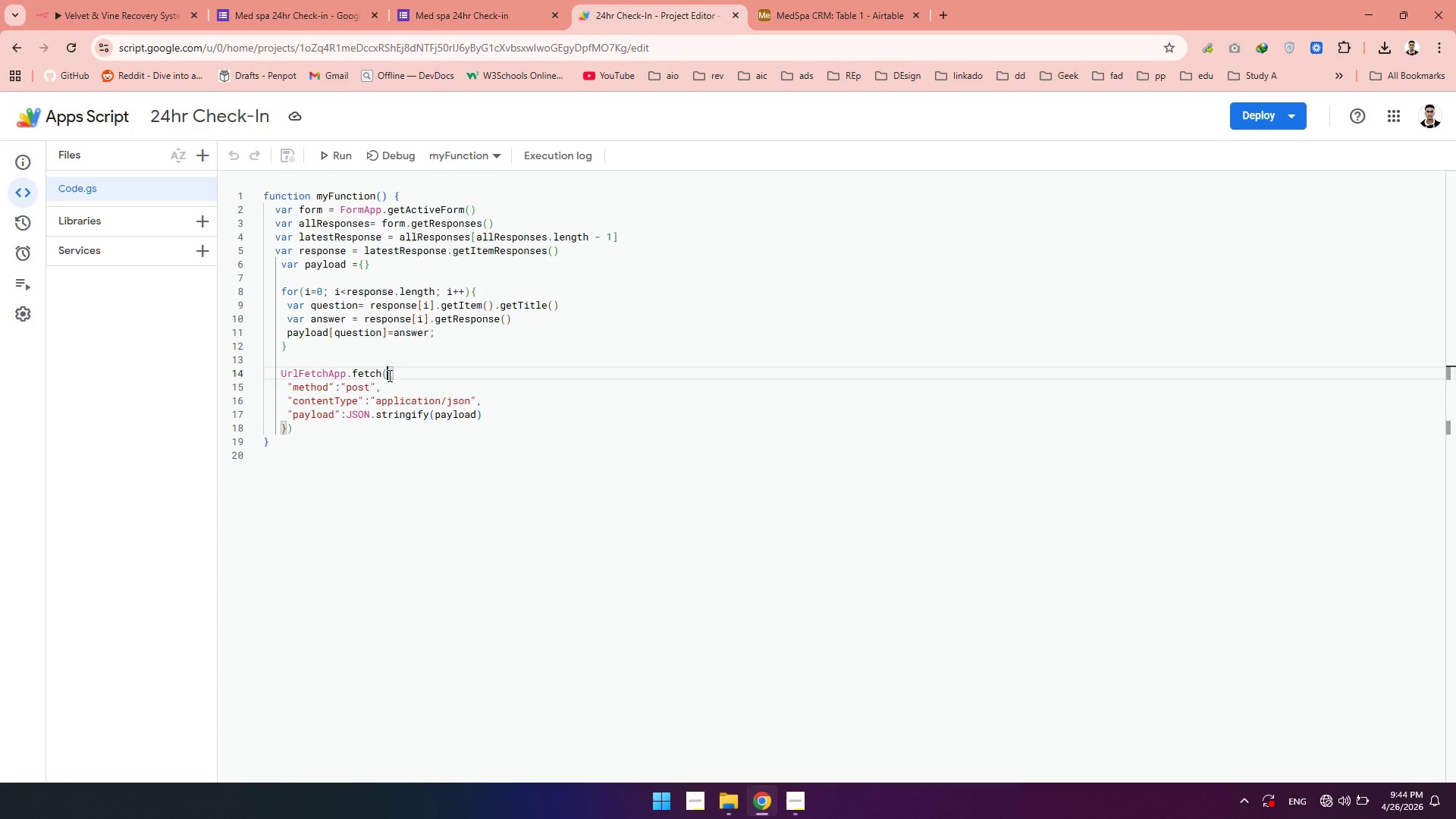 
key(Shift+Quote)
 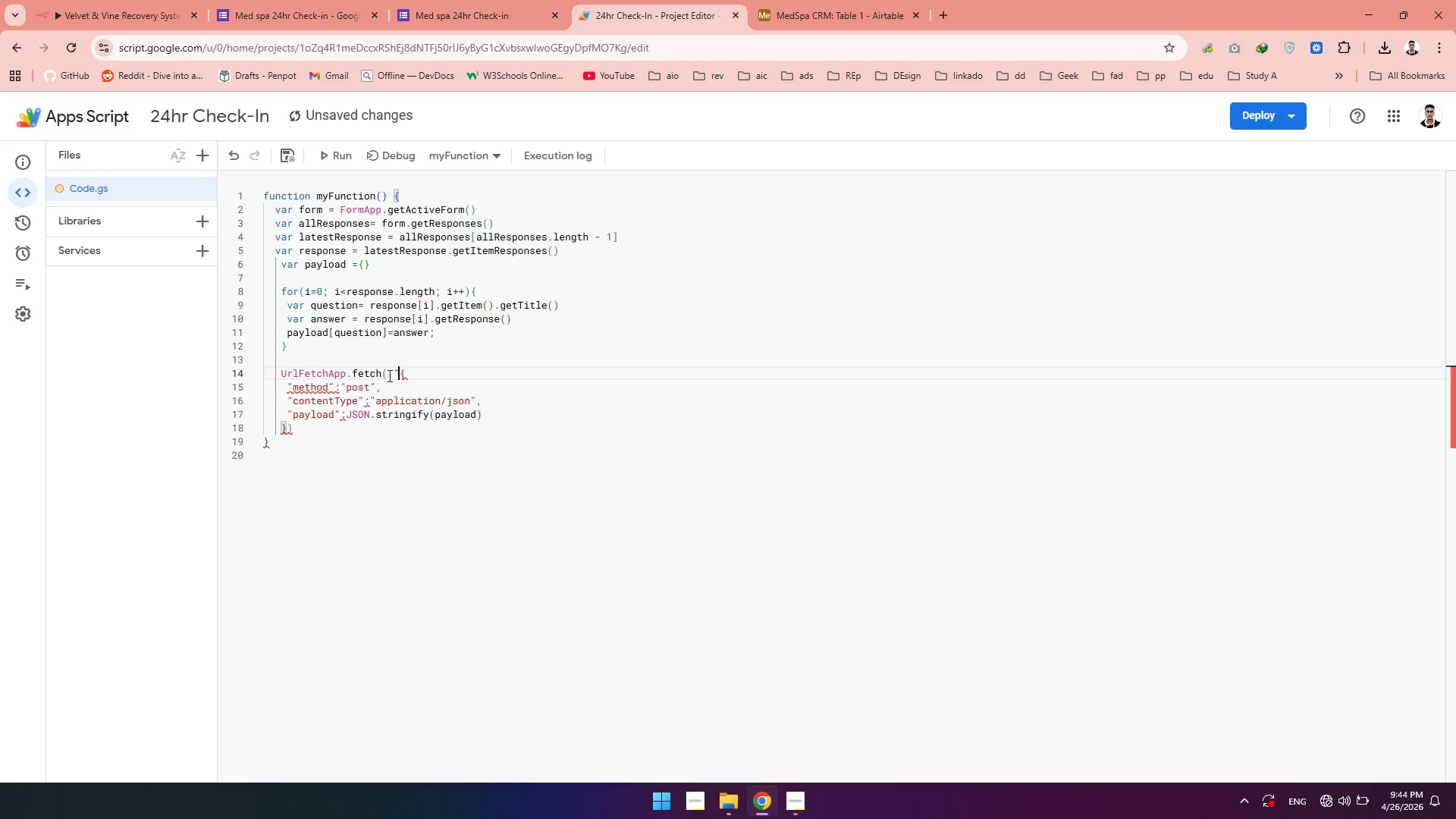 
key(Shift+Quote)
 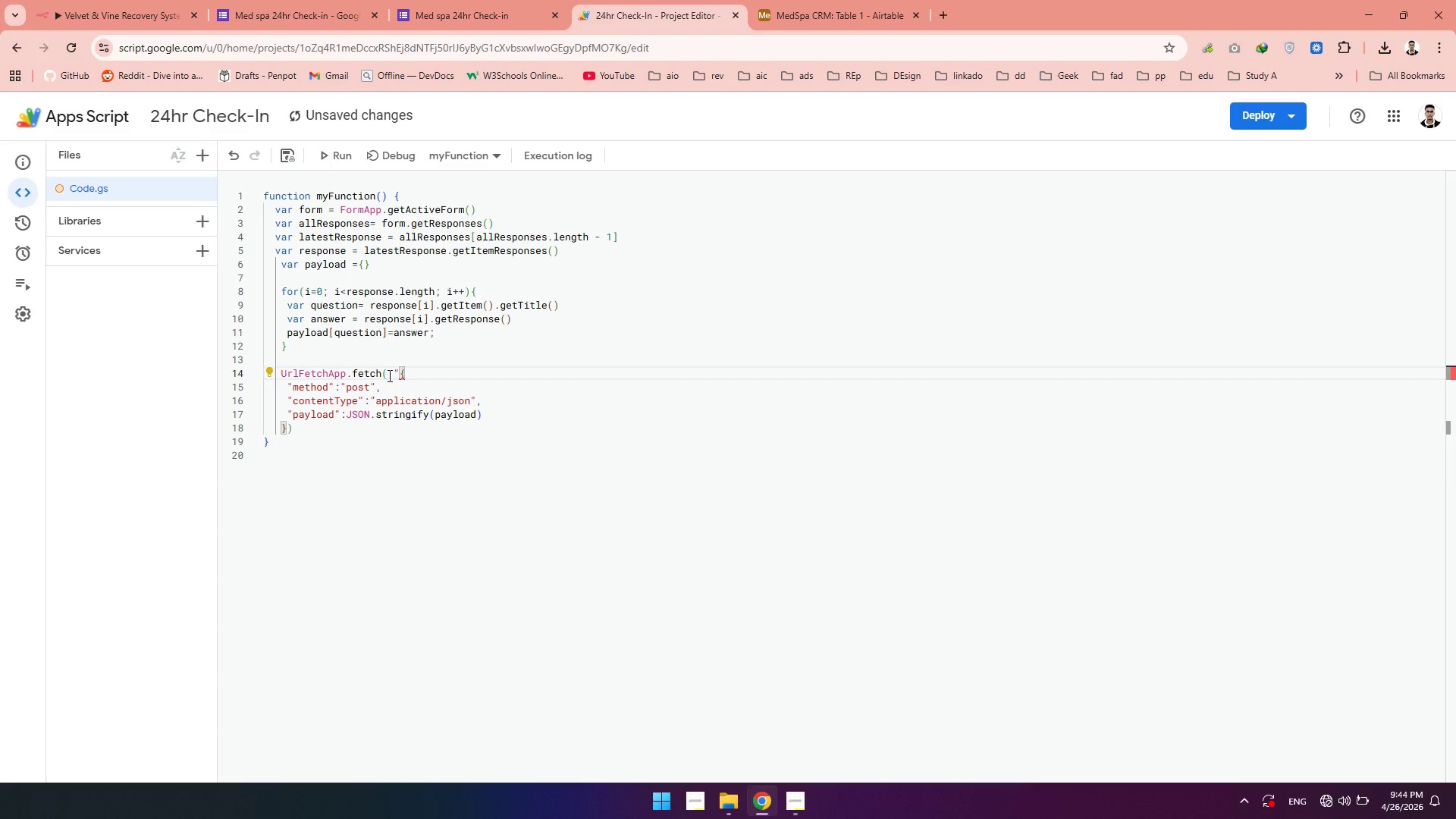 
key(Comma)
 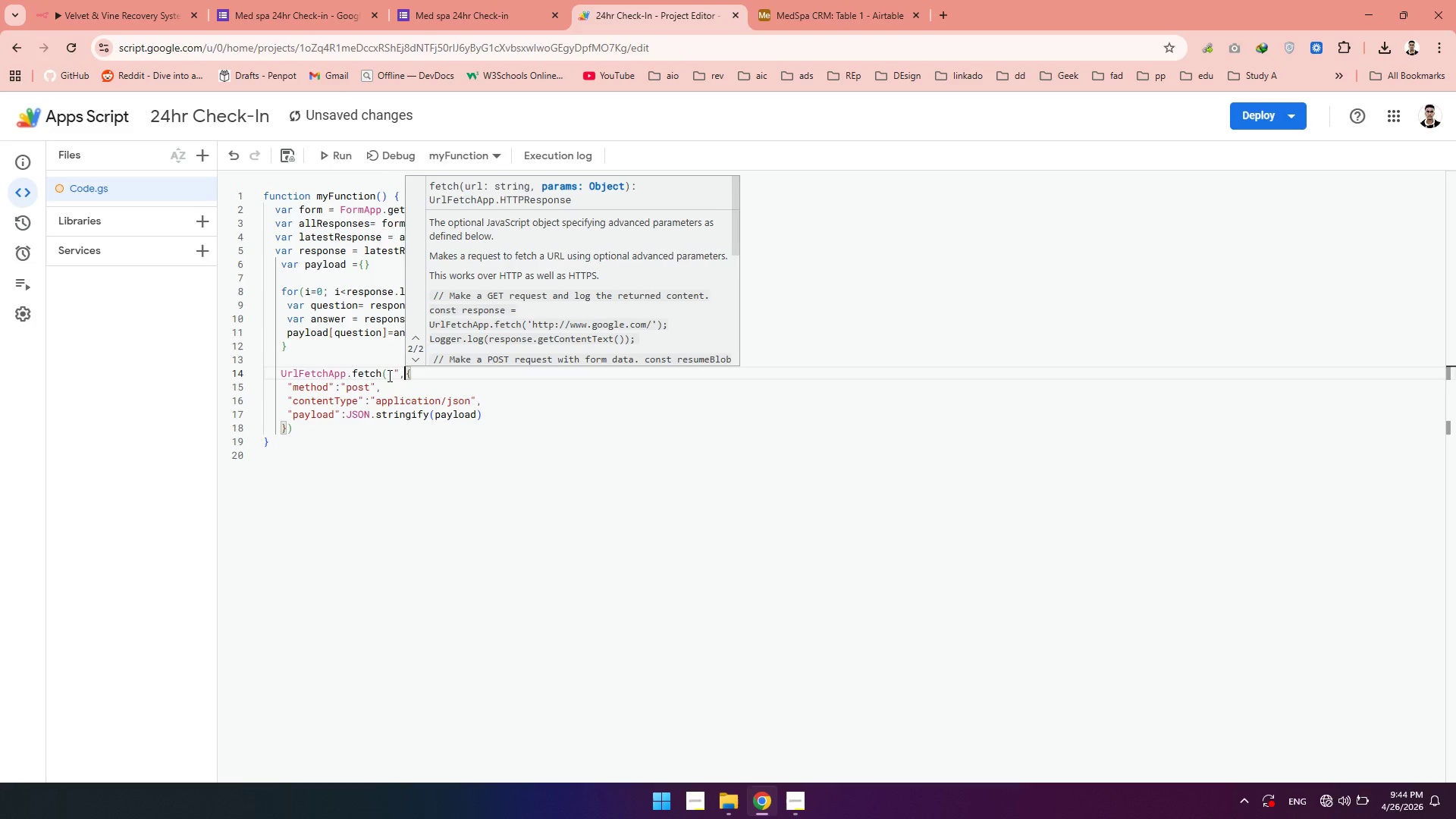 
key(ArrowLeft)
 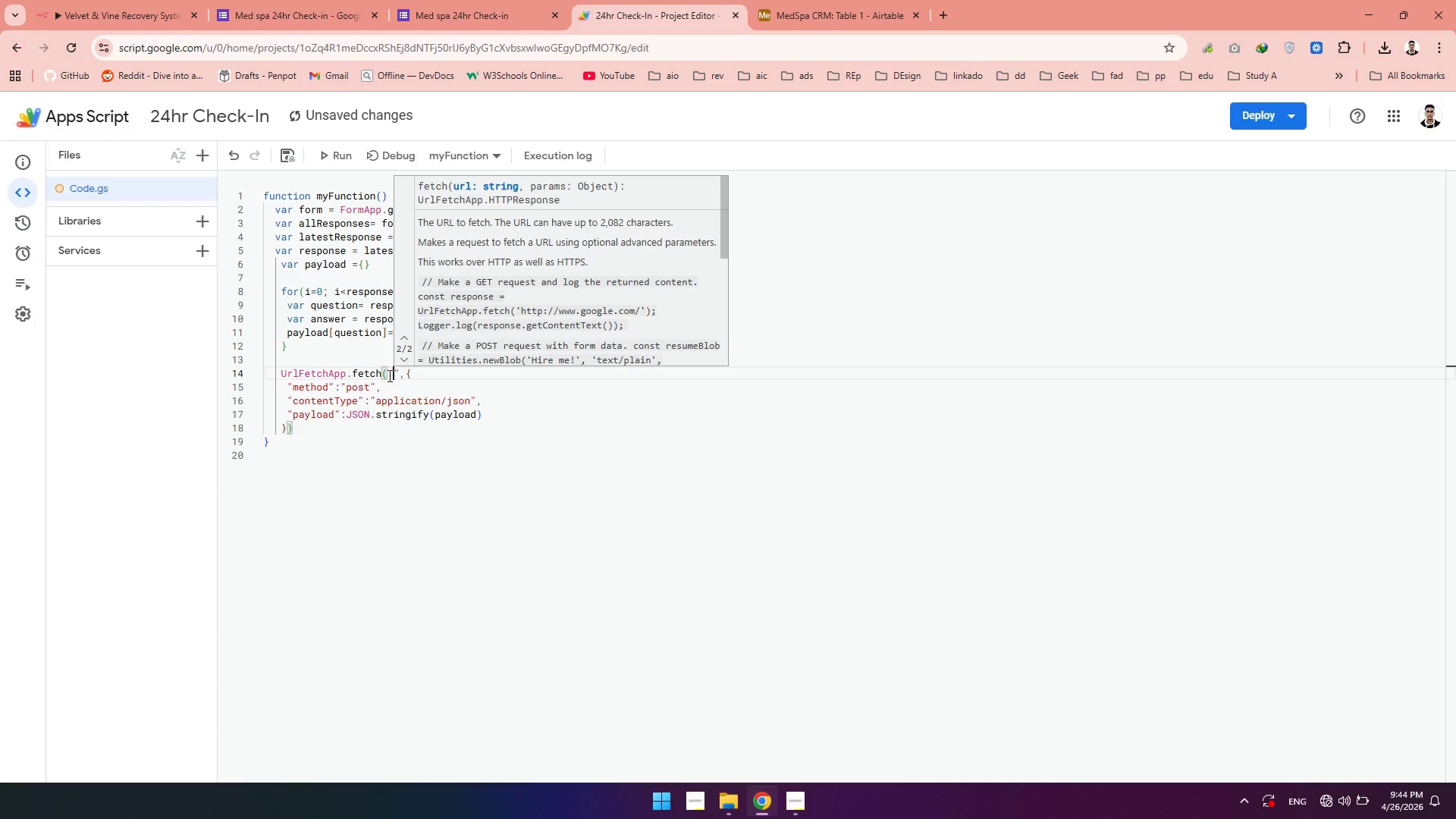 
key(ArrowLeft)
 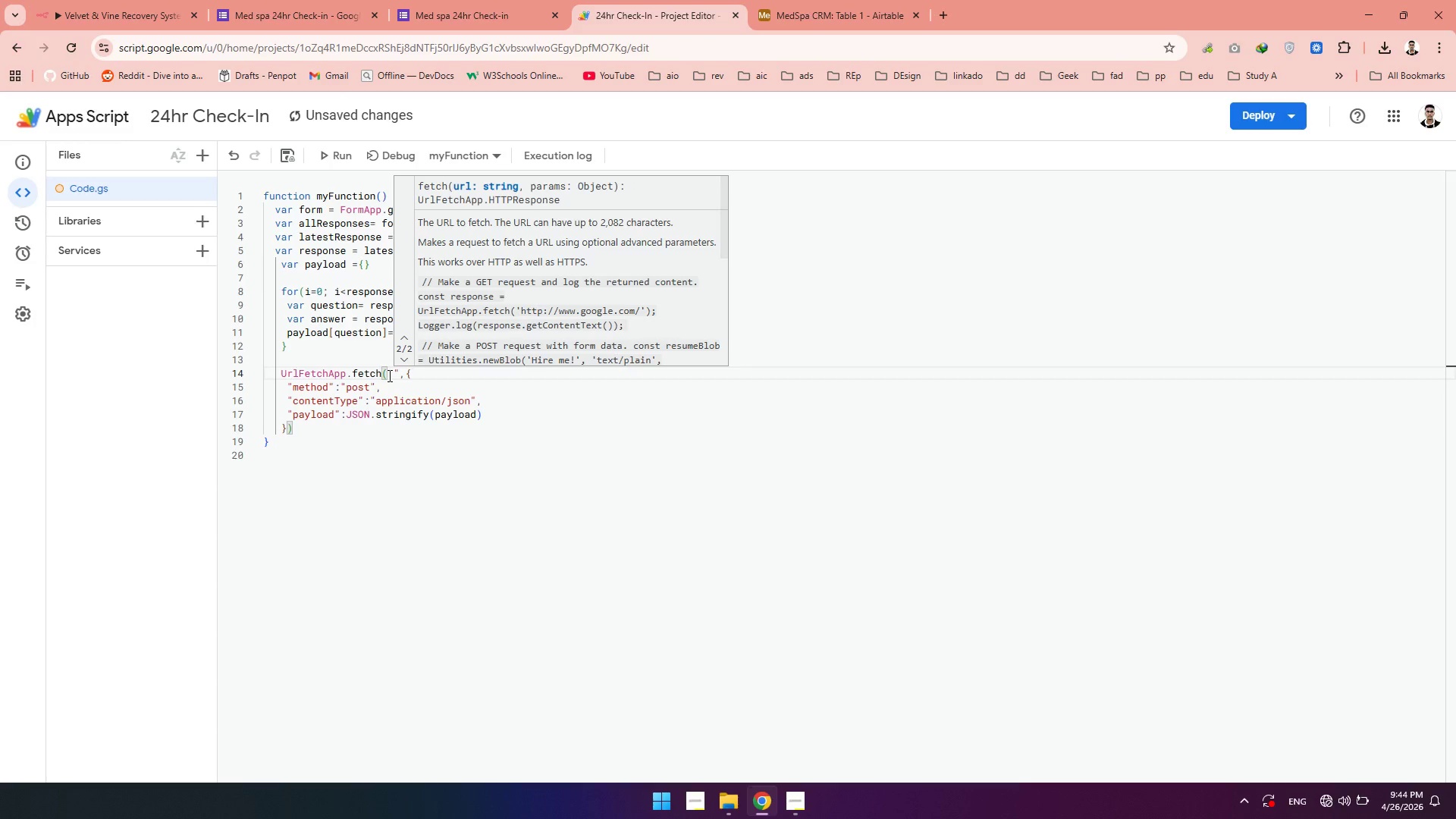 
key(Control+V)
 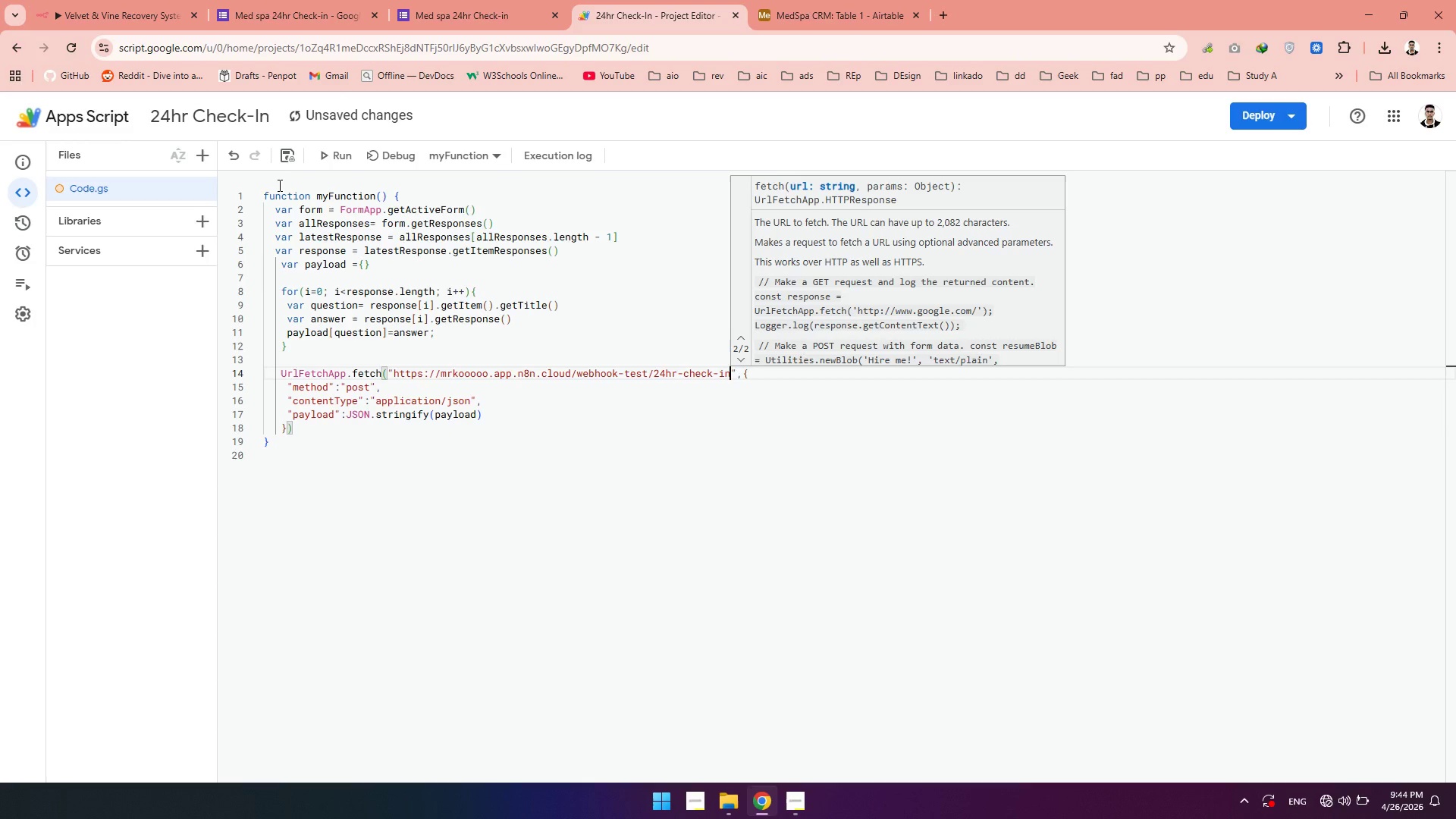 
left_click([297, 152])
 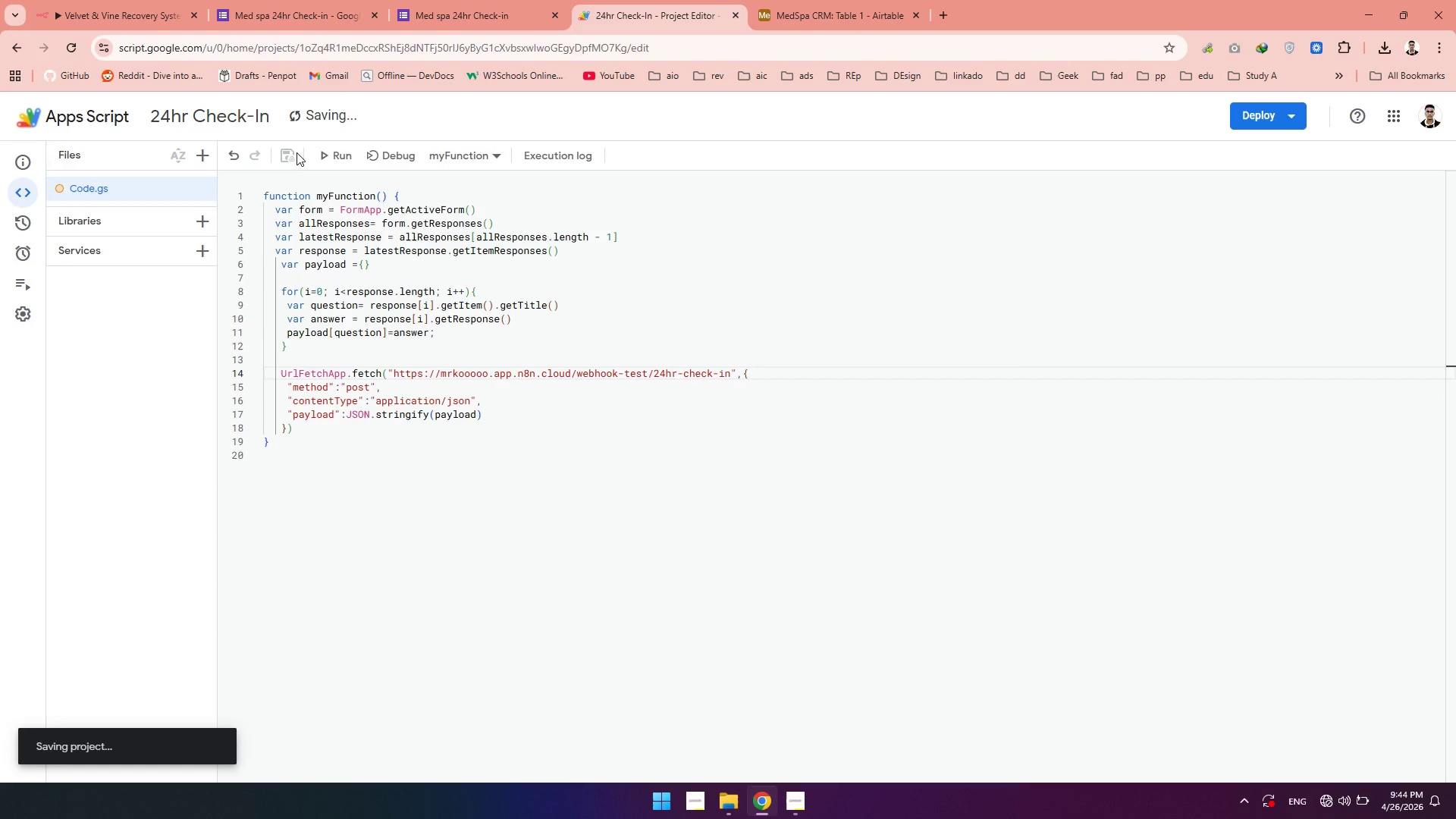 
wait(9.45)
 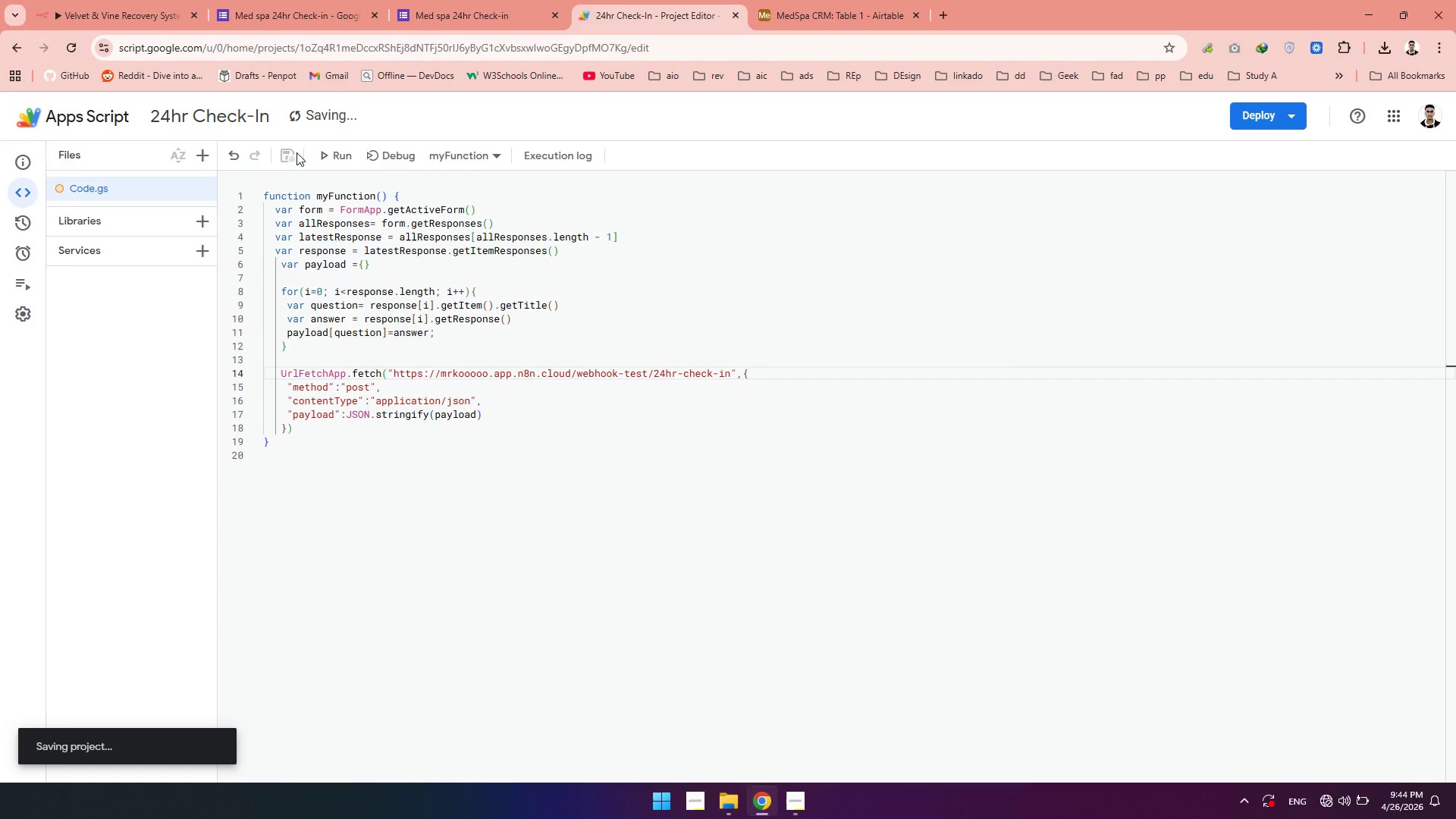 
left_click([131, 0])
 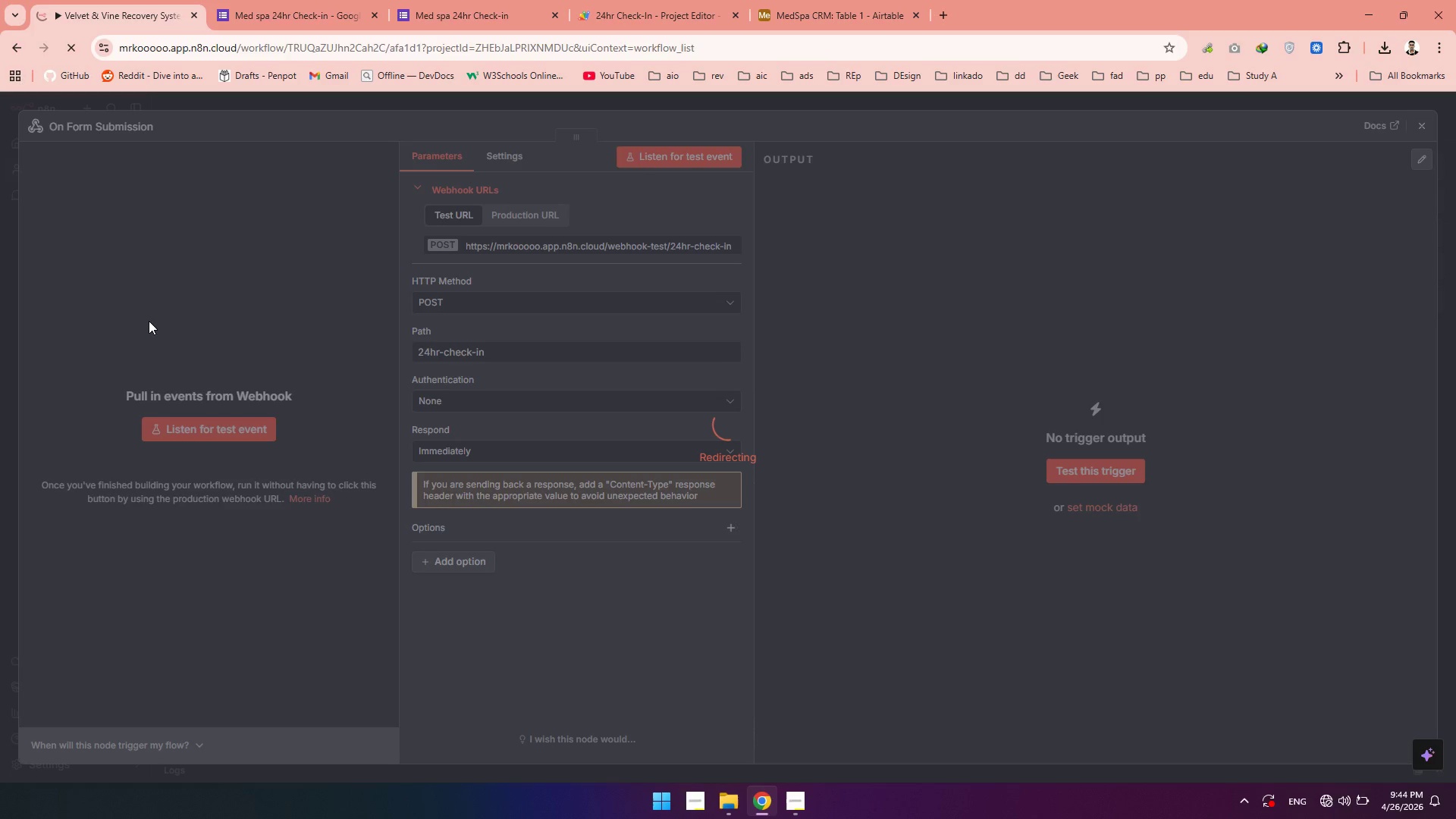 
wait(7.48)
 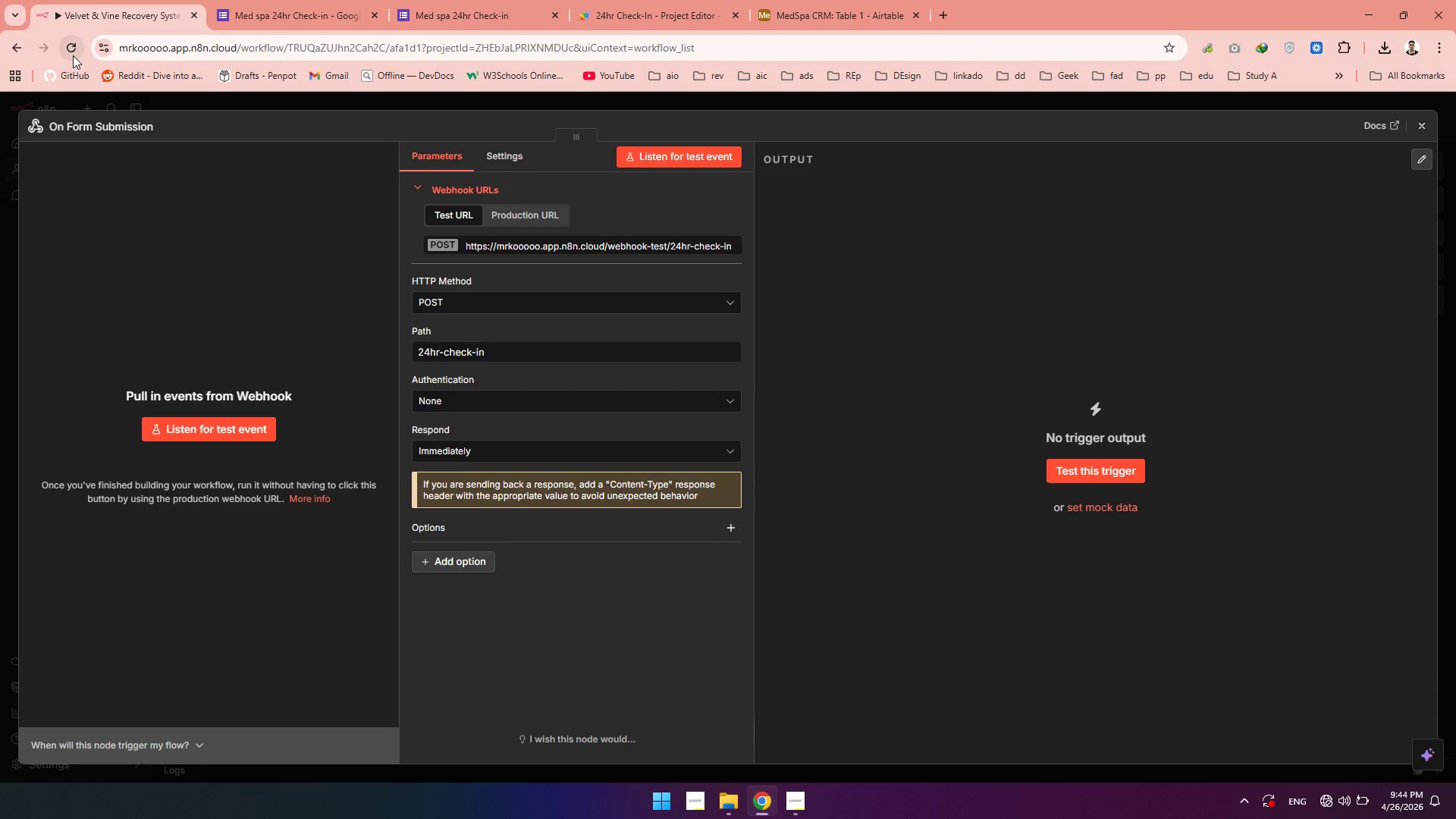 
left_click([457, 11])
 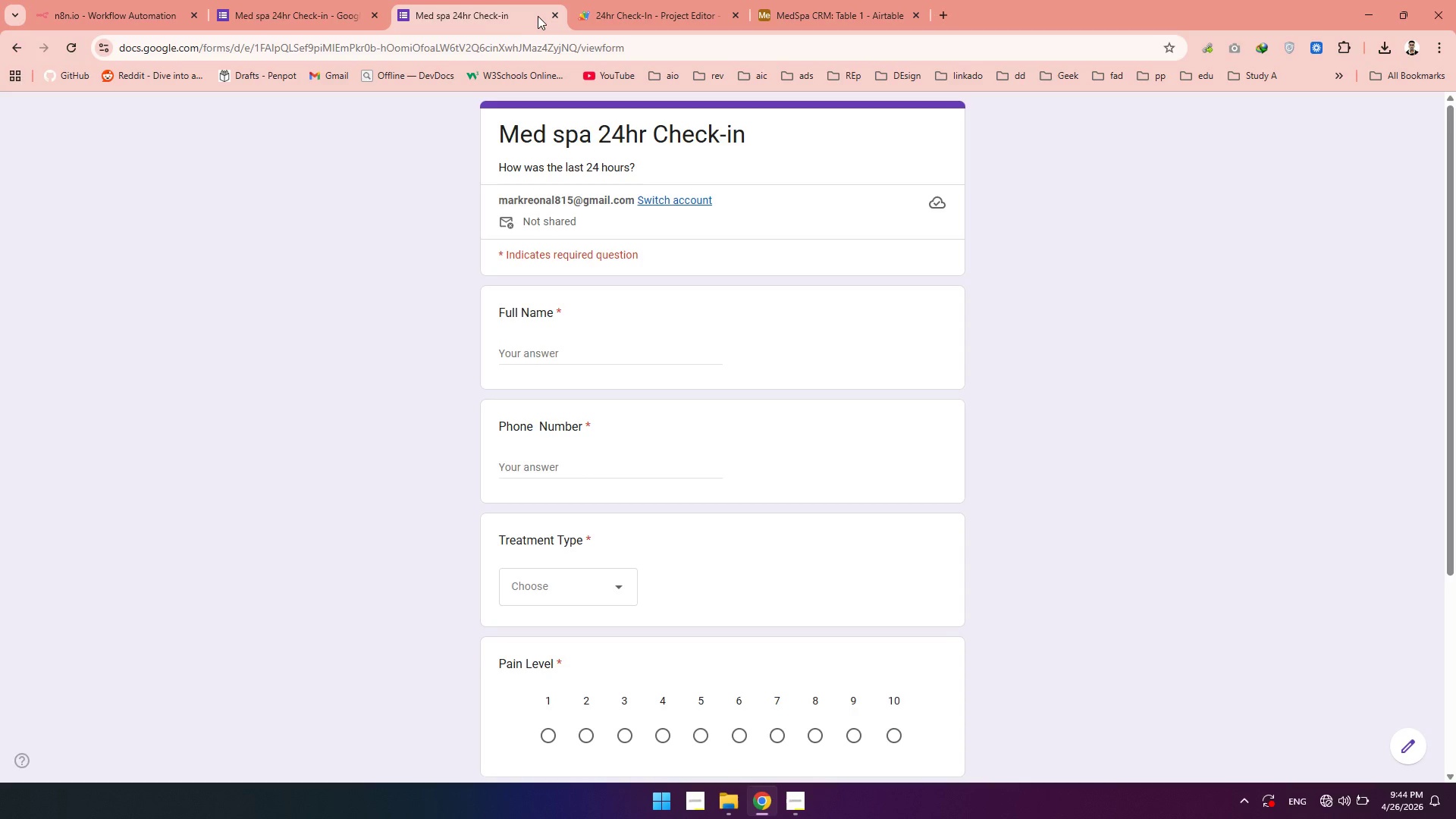 
left_click_drag(start_coordinate=[532, 16], to_coordinate=[538, 14])
 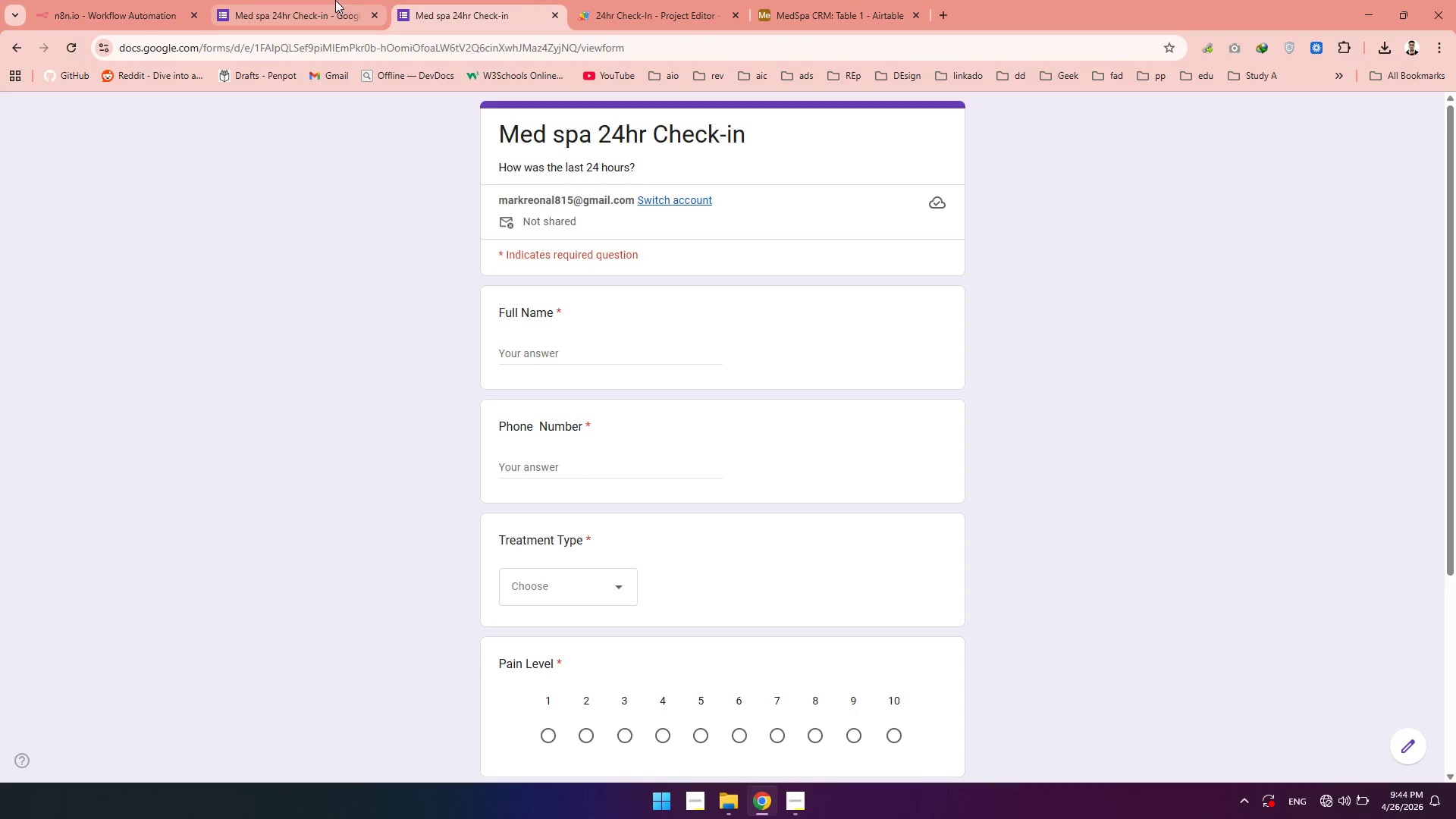 
left_click([335, 0])
 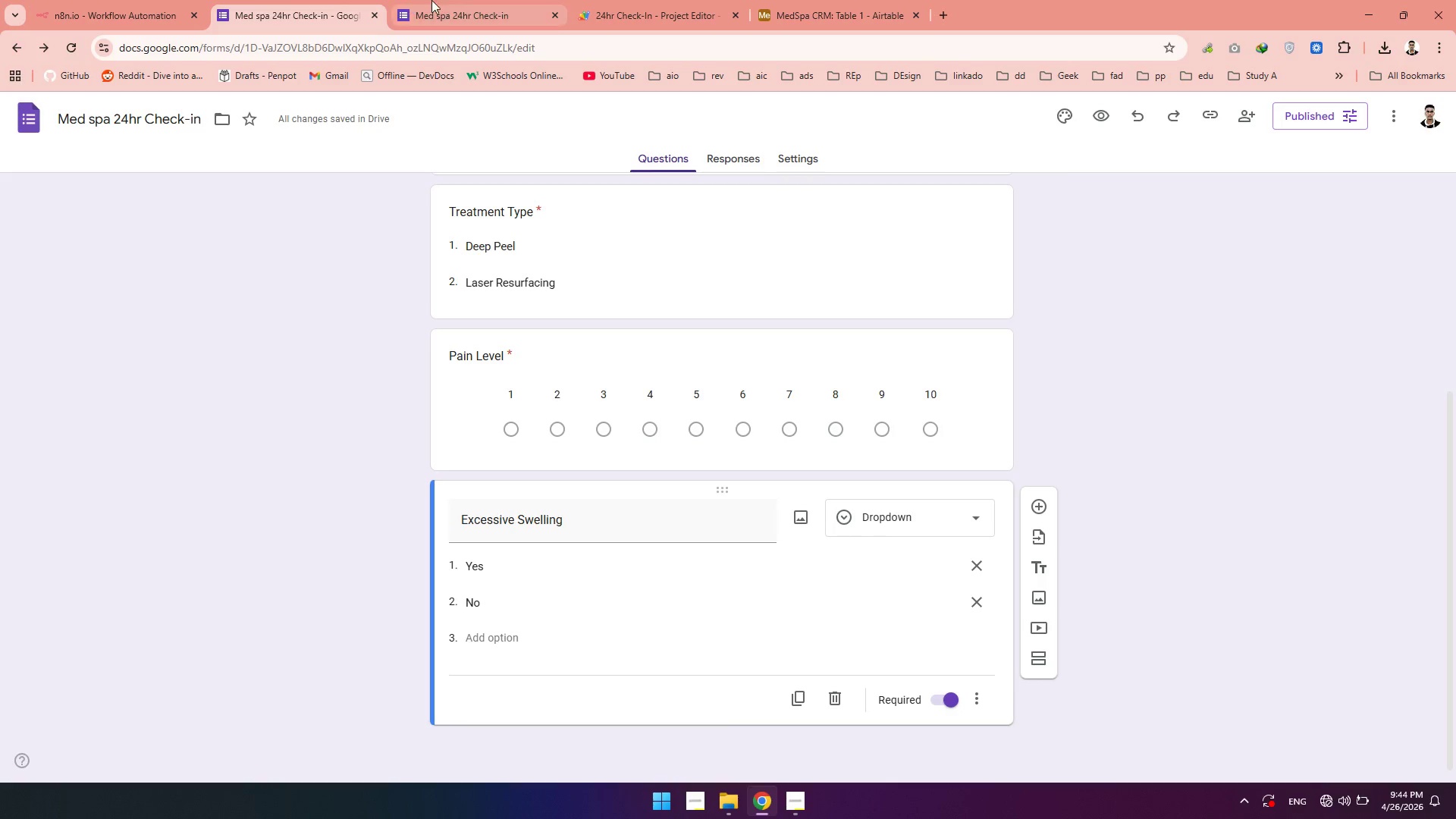 
left_click([472, 2])
 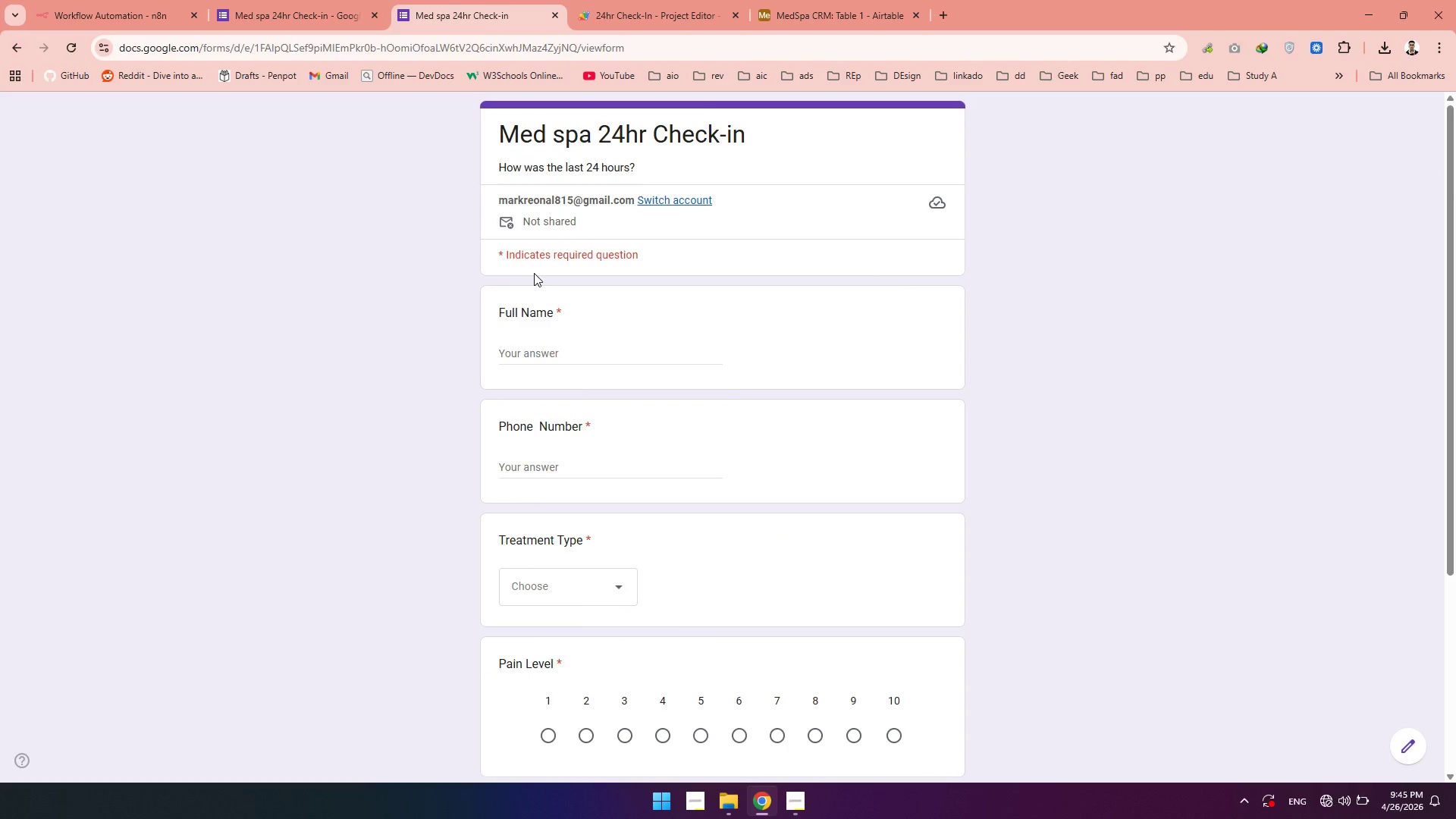 
wait(18.61)
 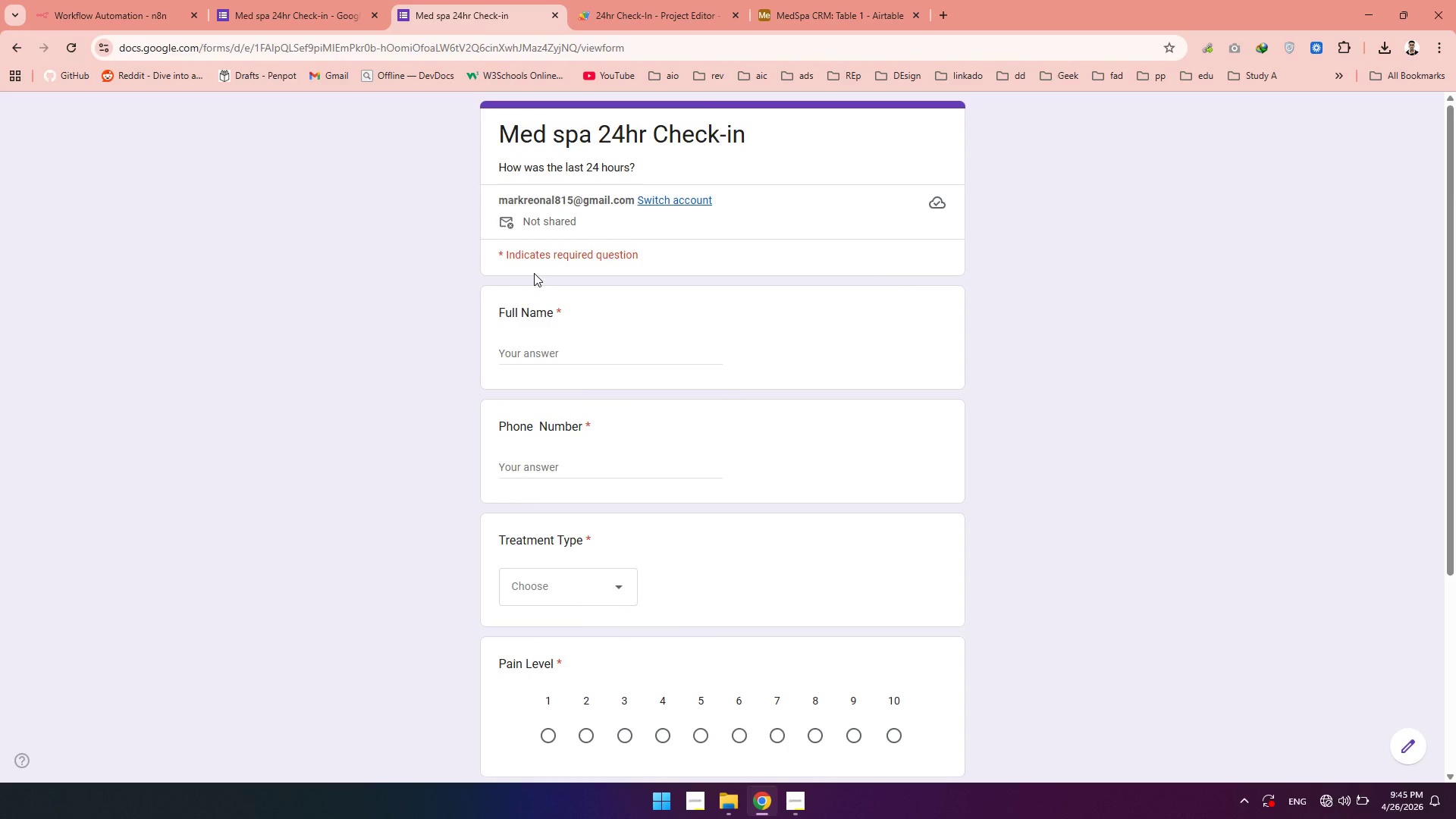 
left_click([131, 0])
 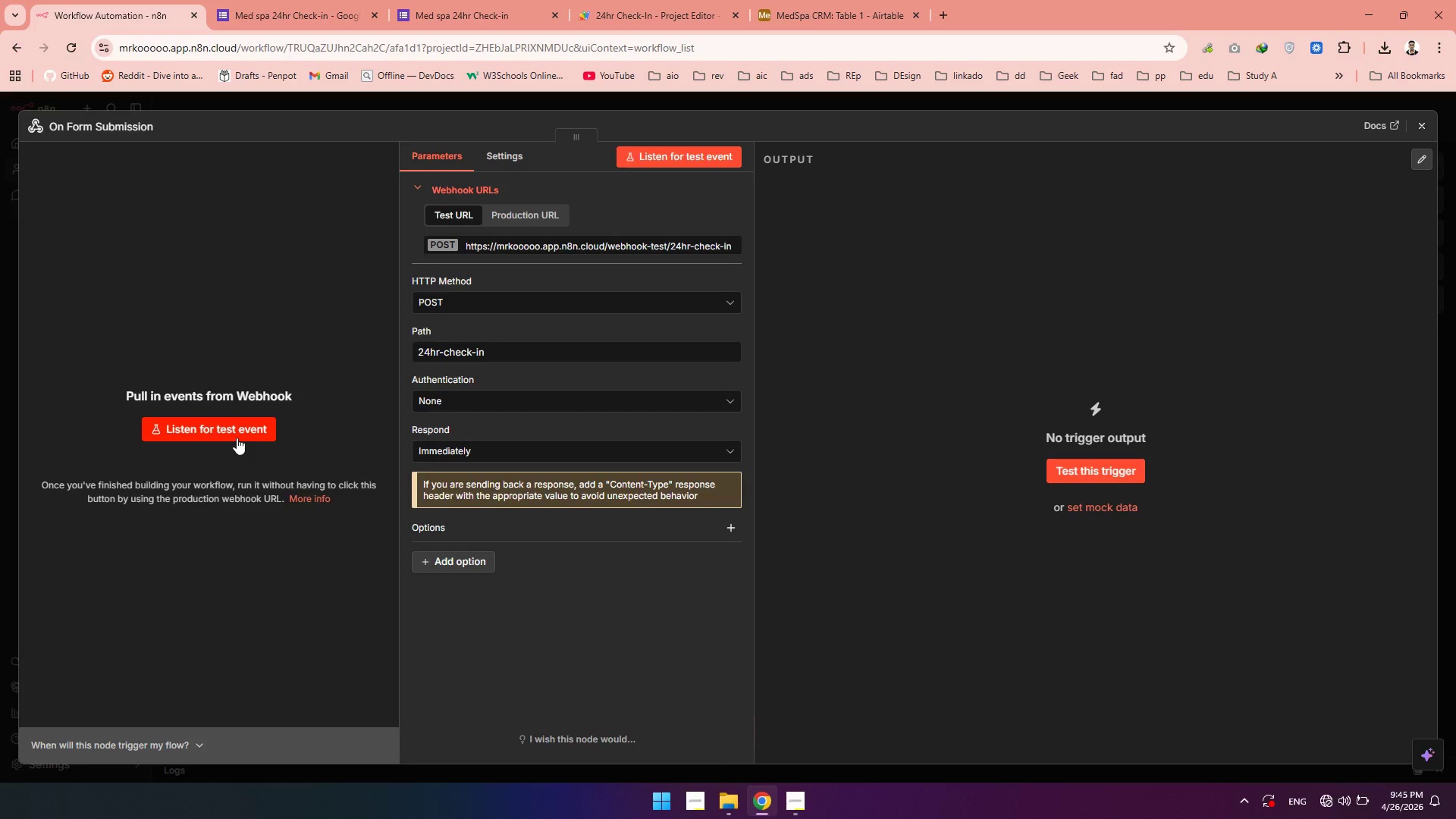 
left_click([233, 431])
 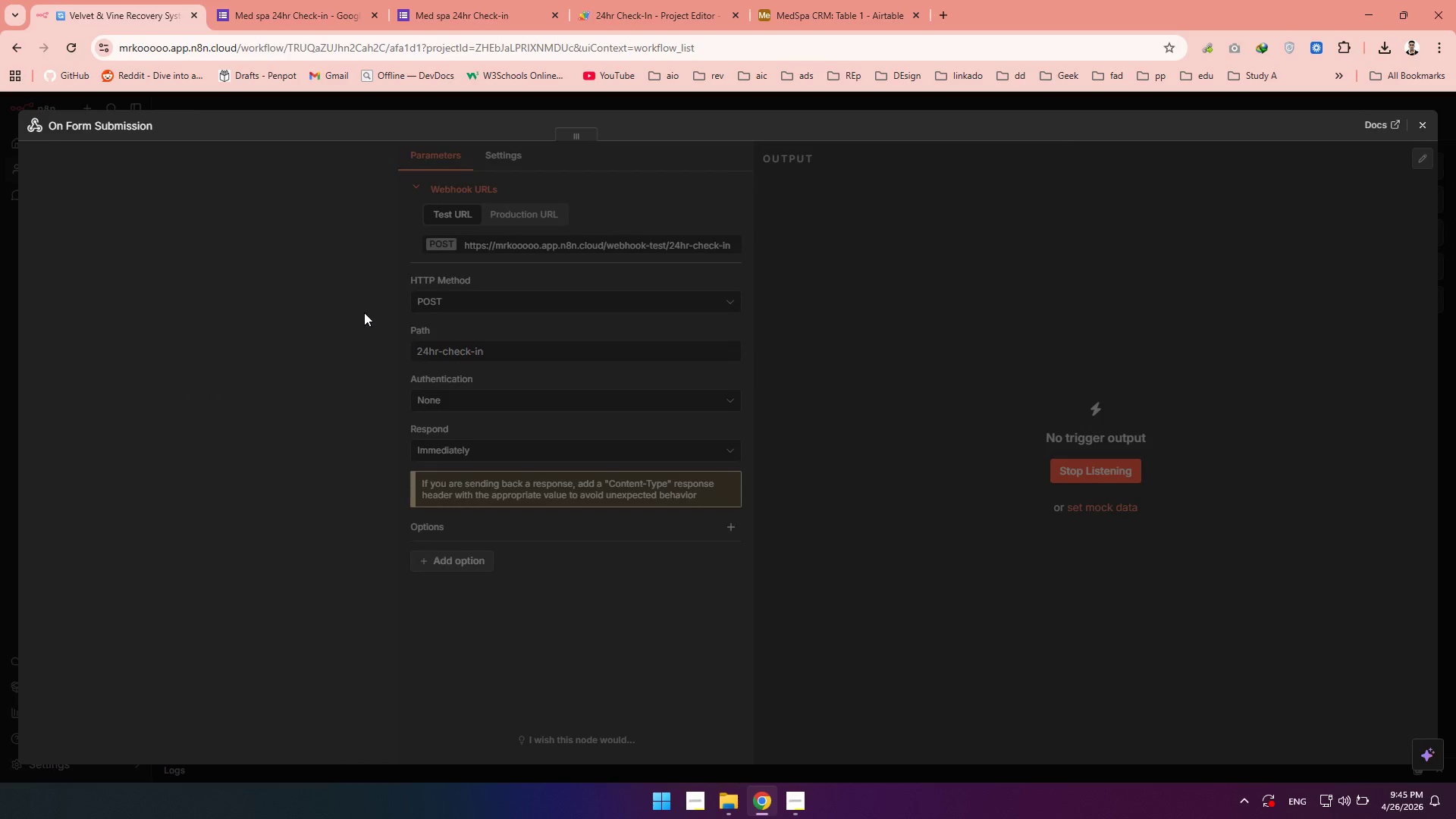 
left_click([474, 0])
 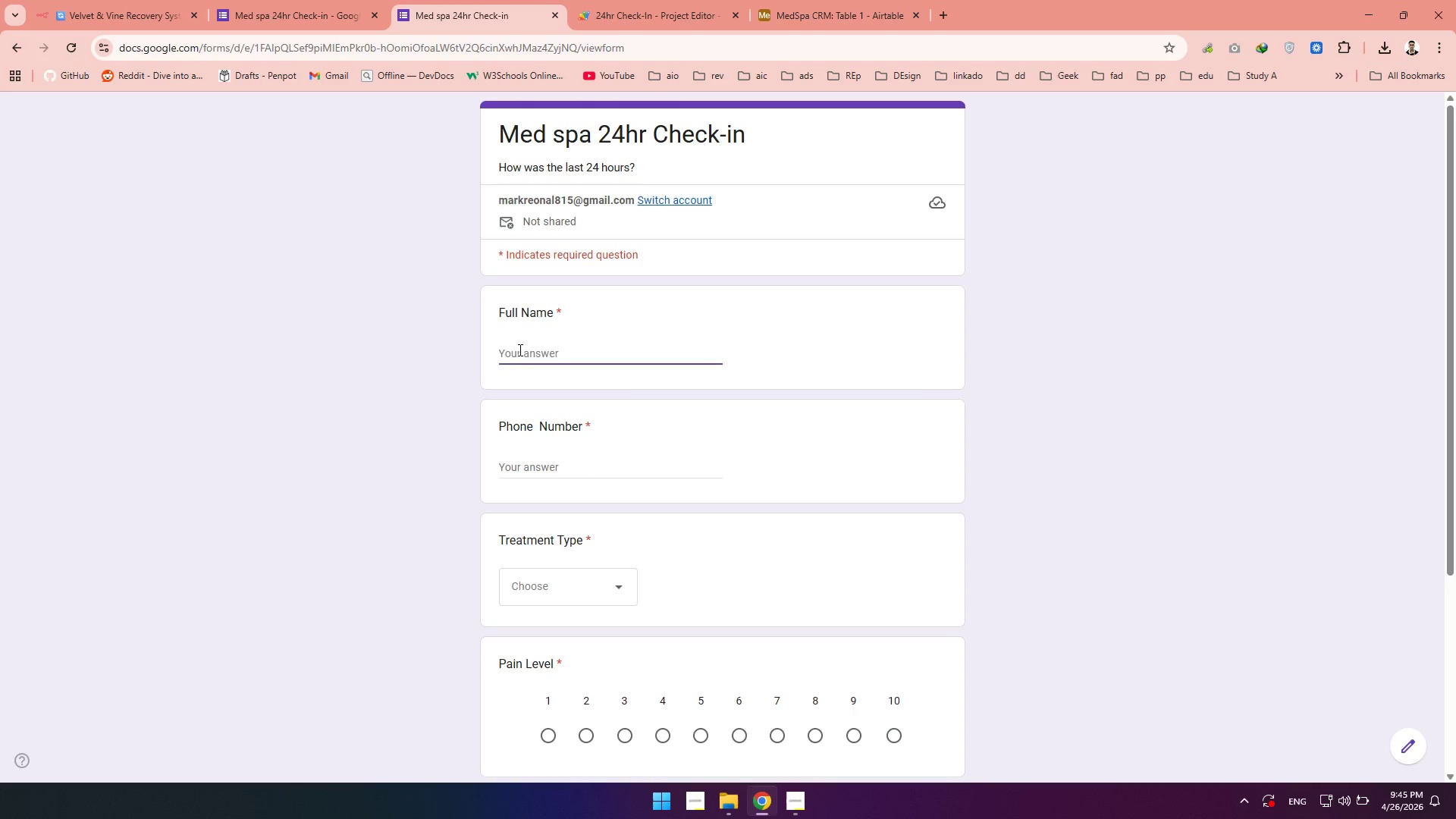 
type(James GOlder)
 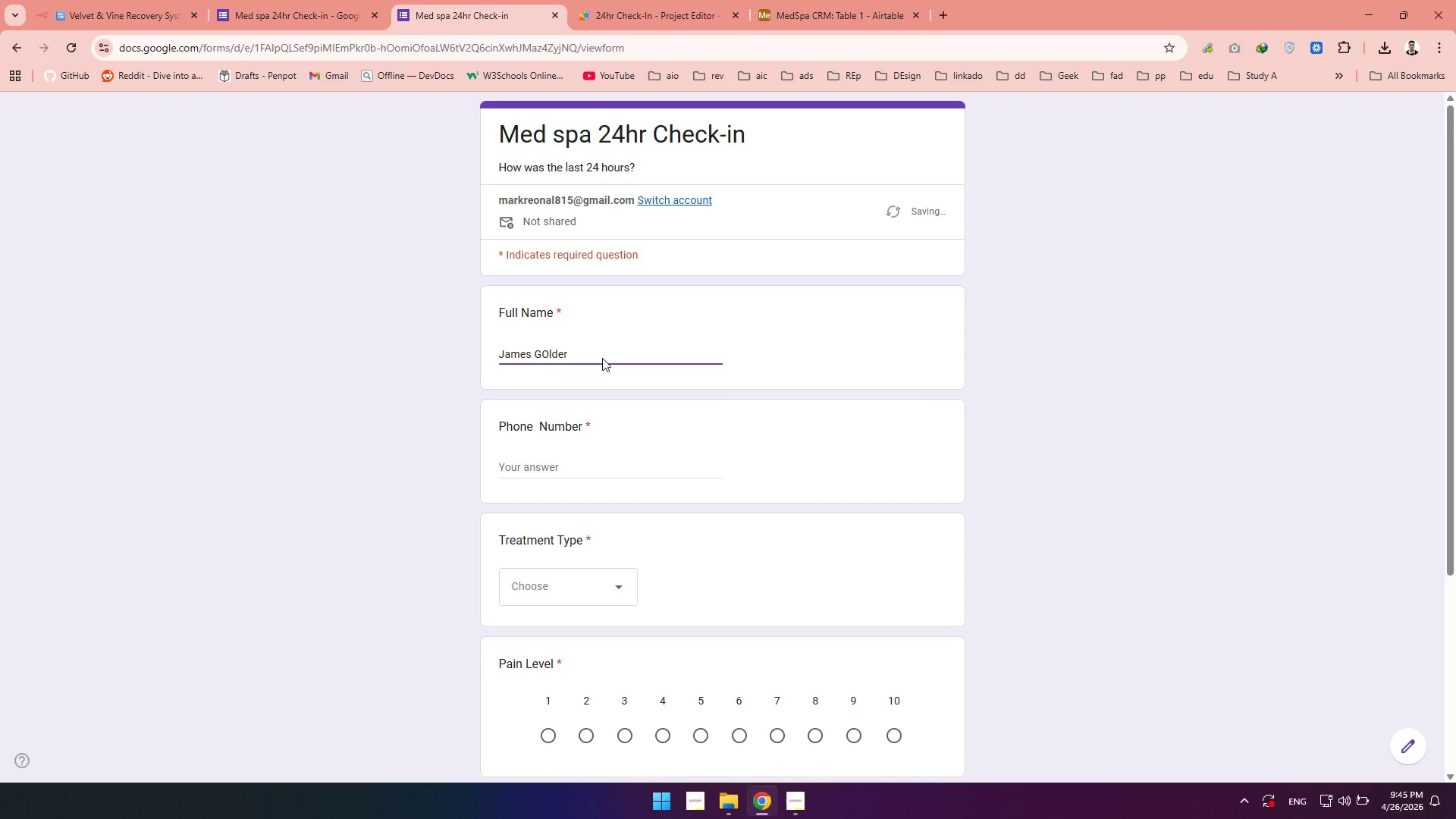 
key(Backspace)
key(Backspace)
key(Backspace)
key(Backspace)
key(Backspace)
type(order)
 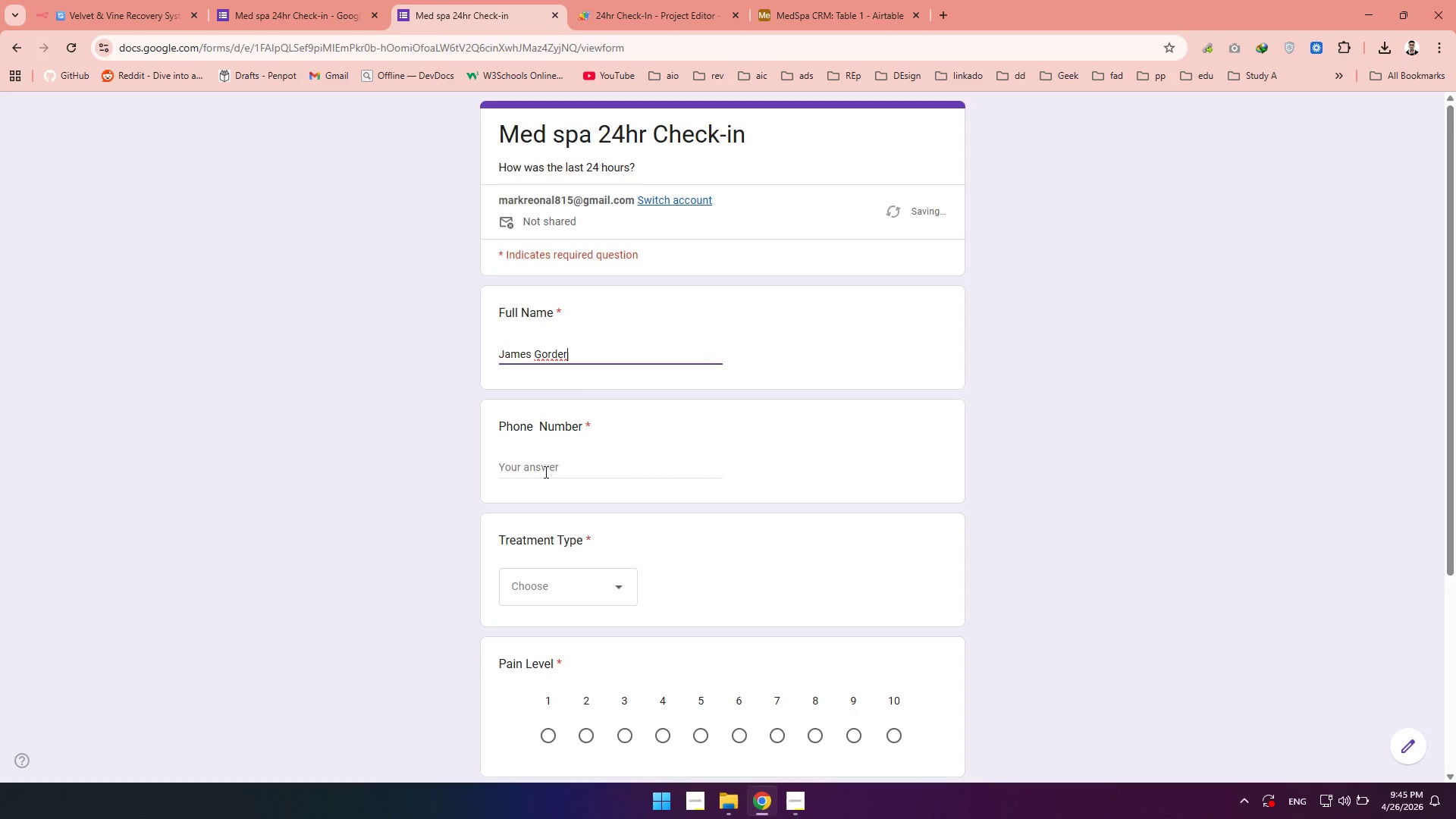 
left_click([543, 472])
 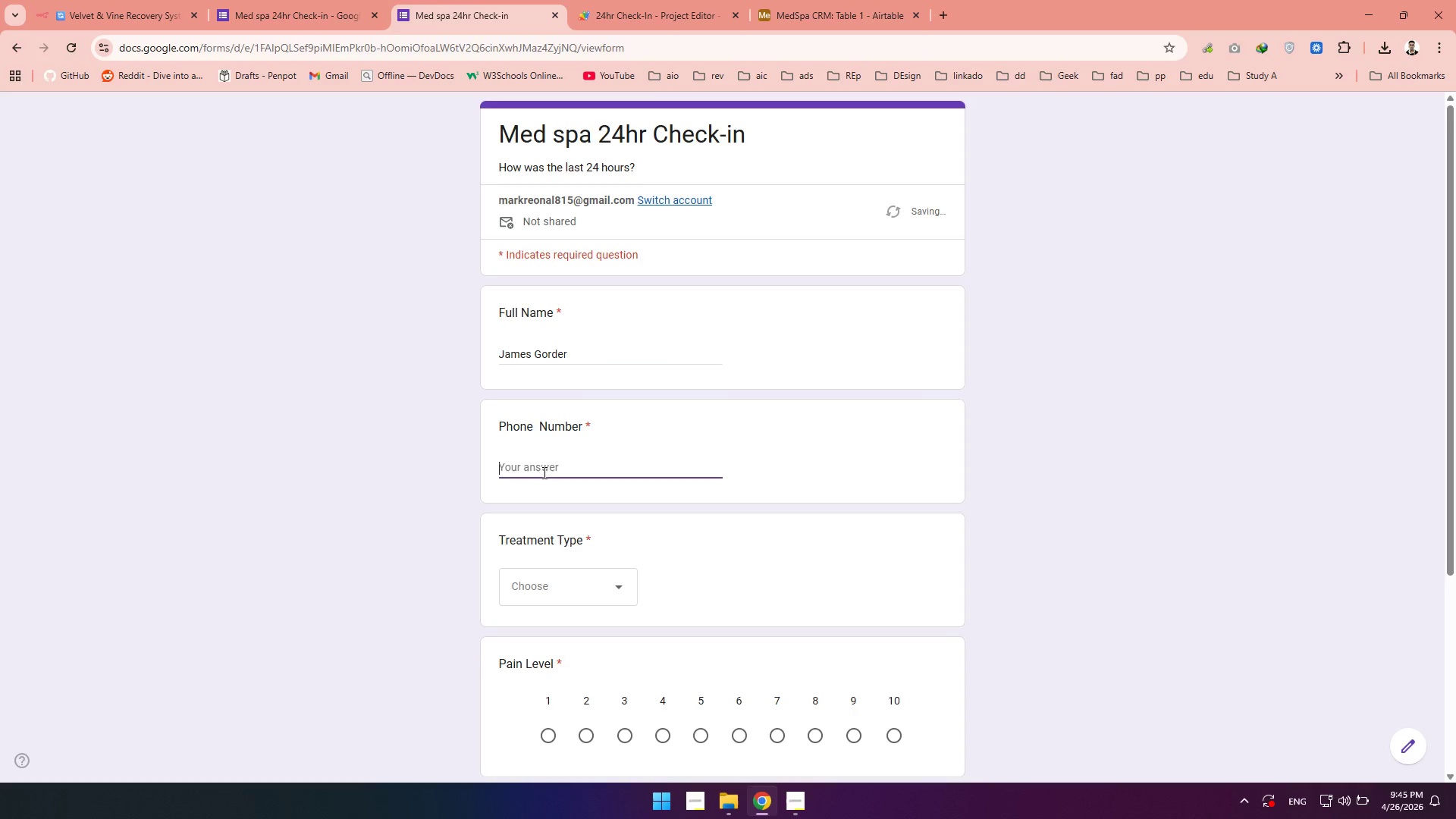 
type(887353627)
 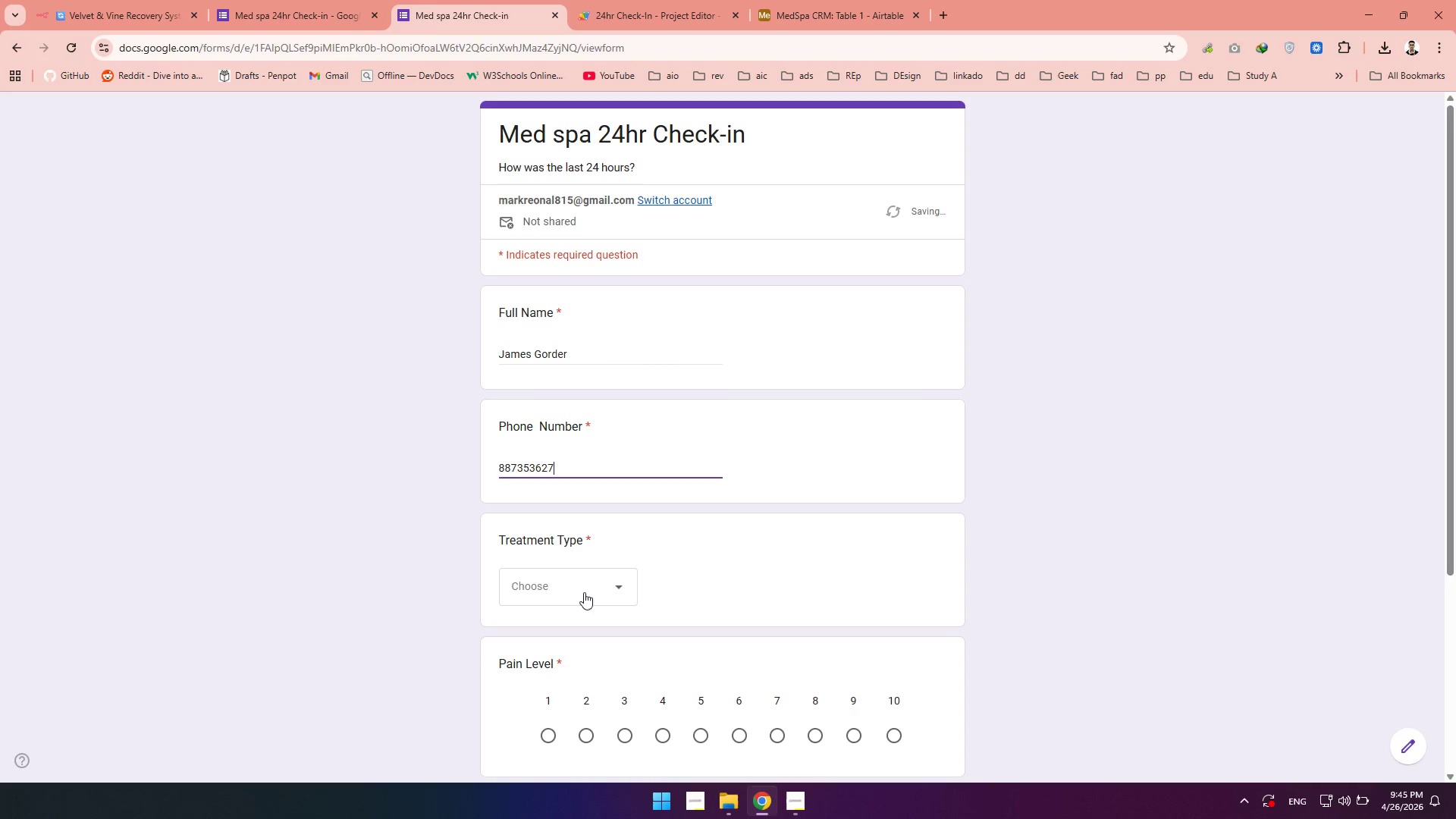 
left_click([583, 592])
 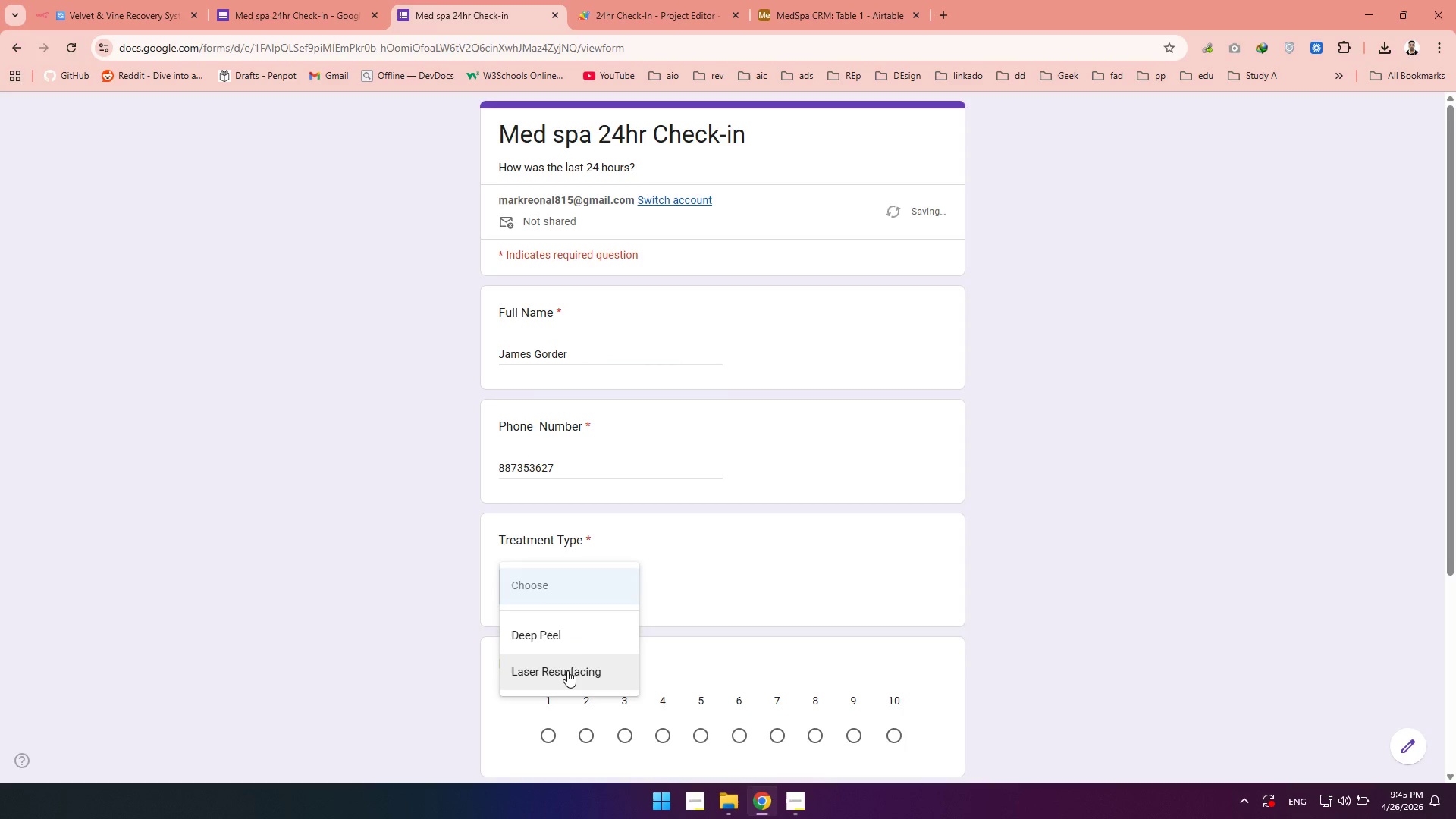 
left_click([567, 671])
 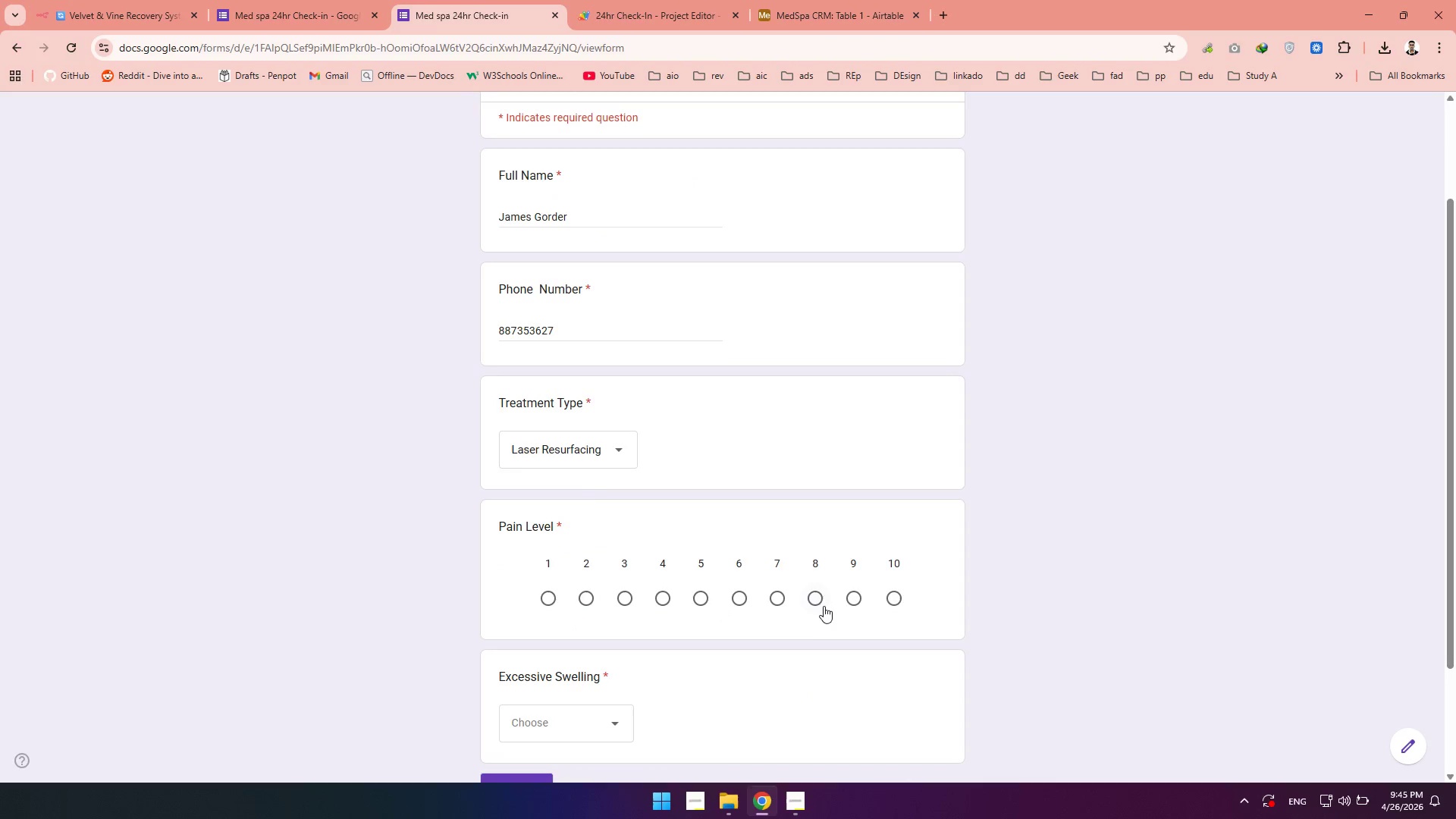 
left_click([809, 594])
 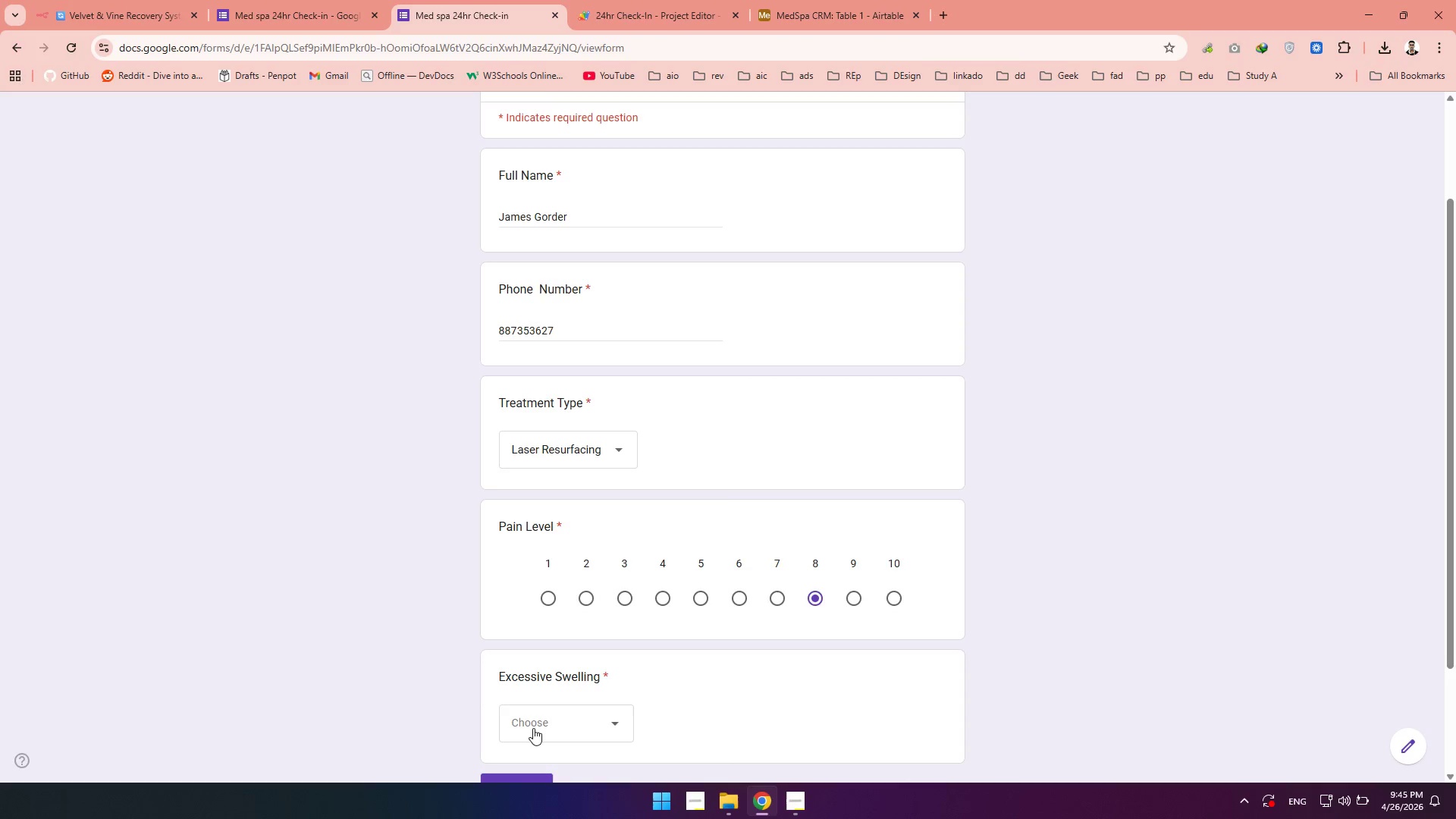 
mouse_move([538, 708])
 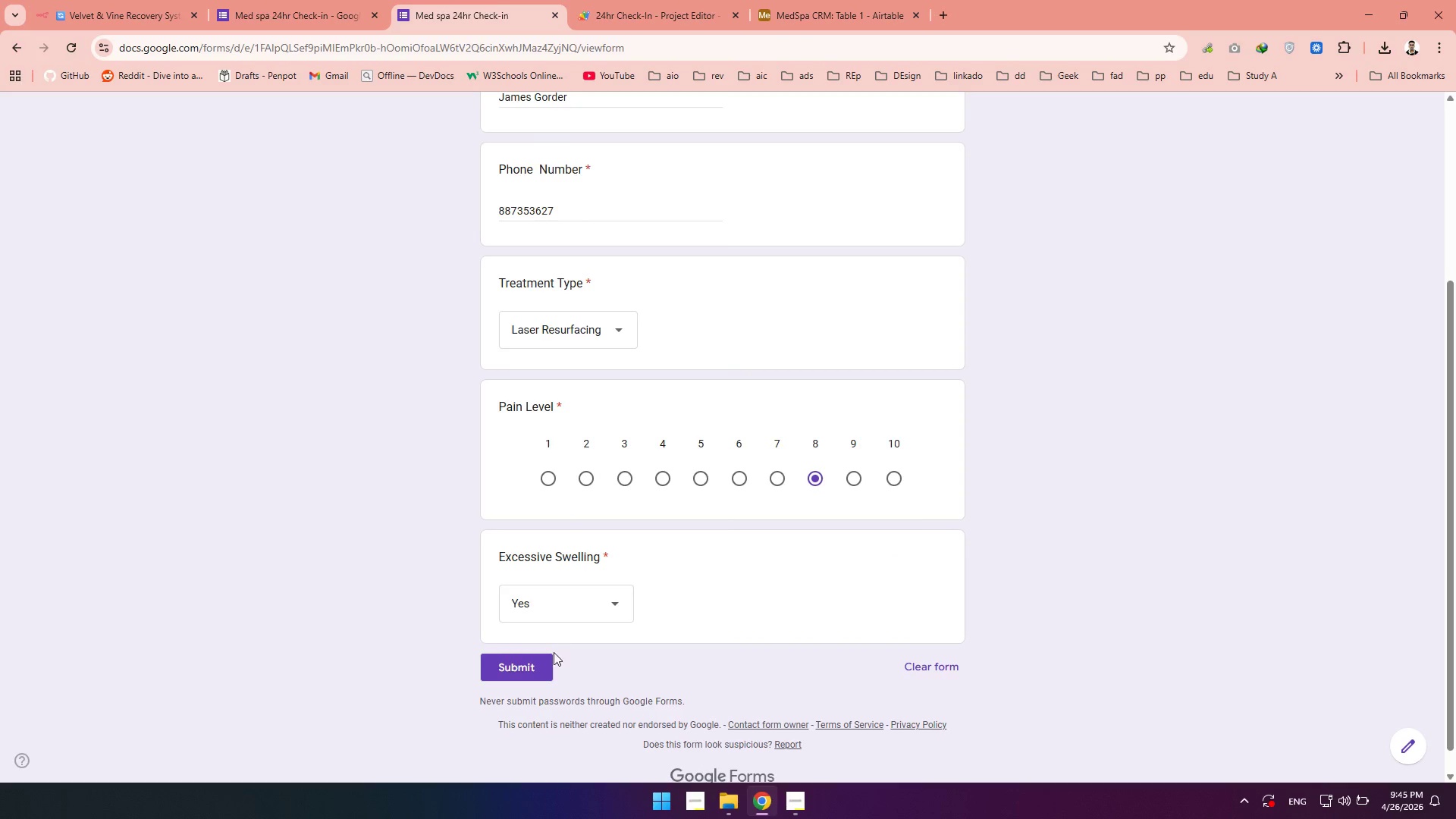 
left_click([525, 662])
 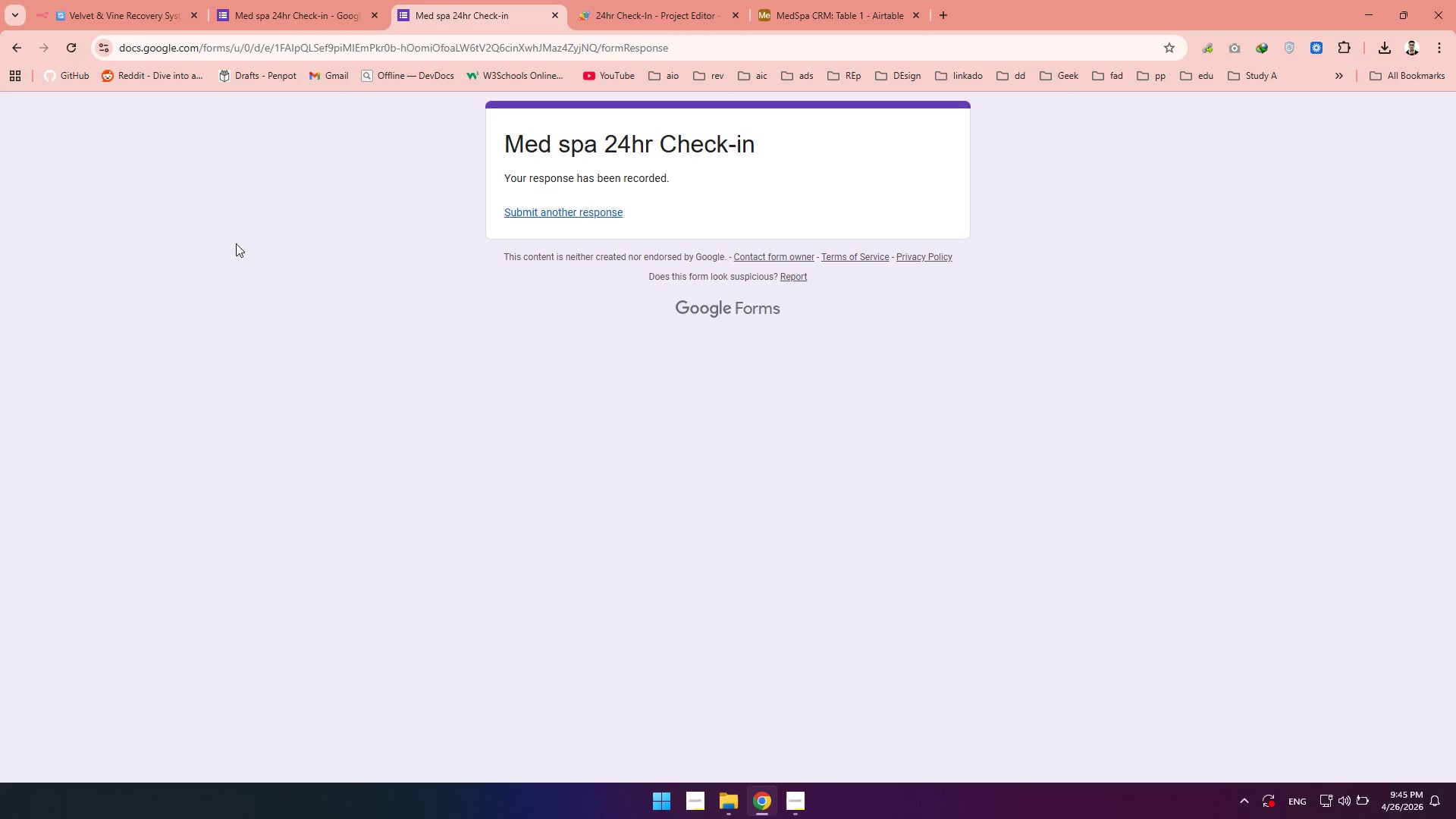 
wait(7.0)
 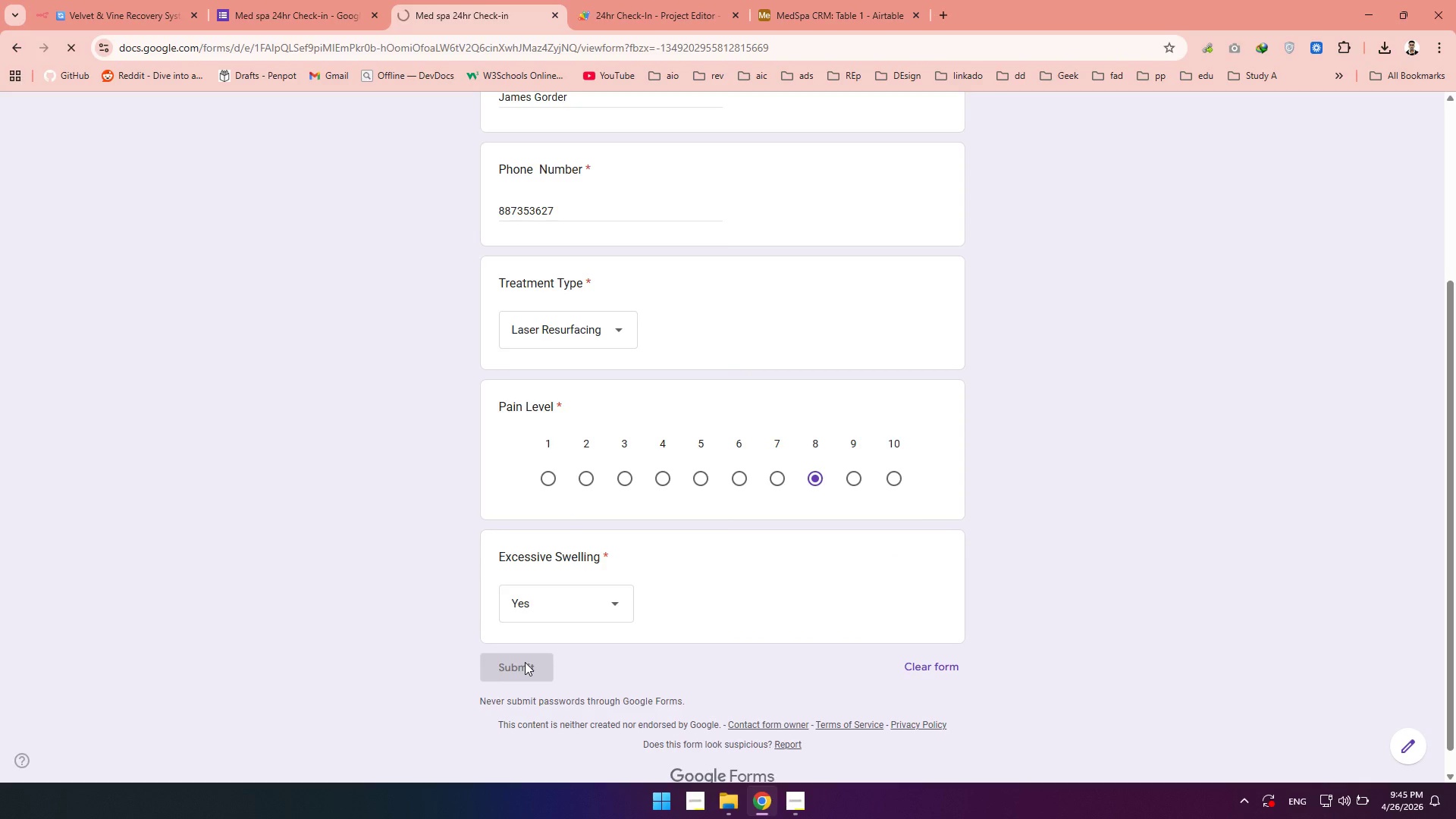 
left_click([115, 14])
 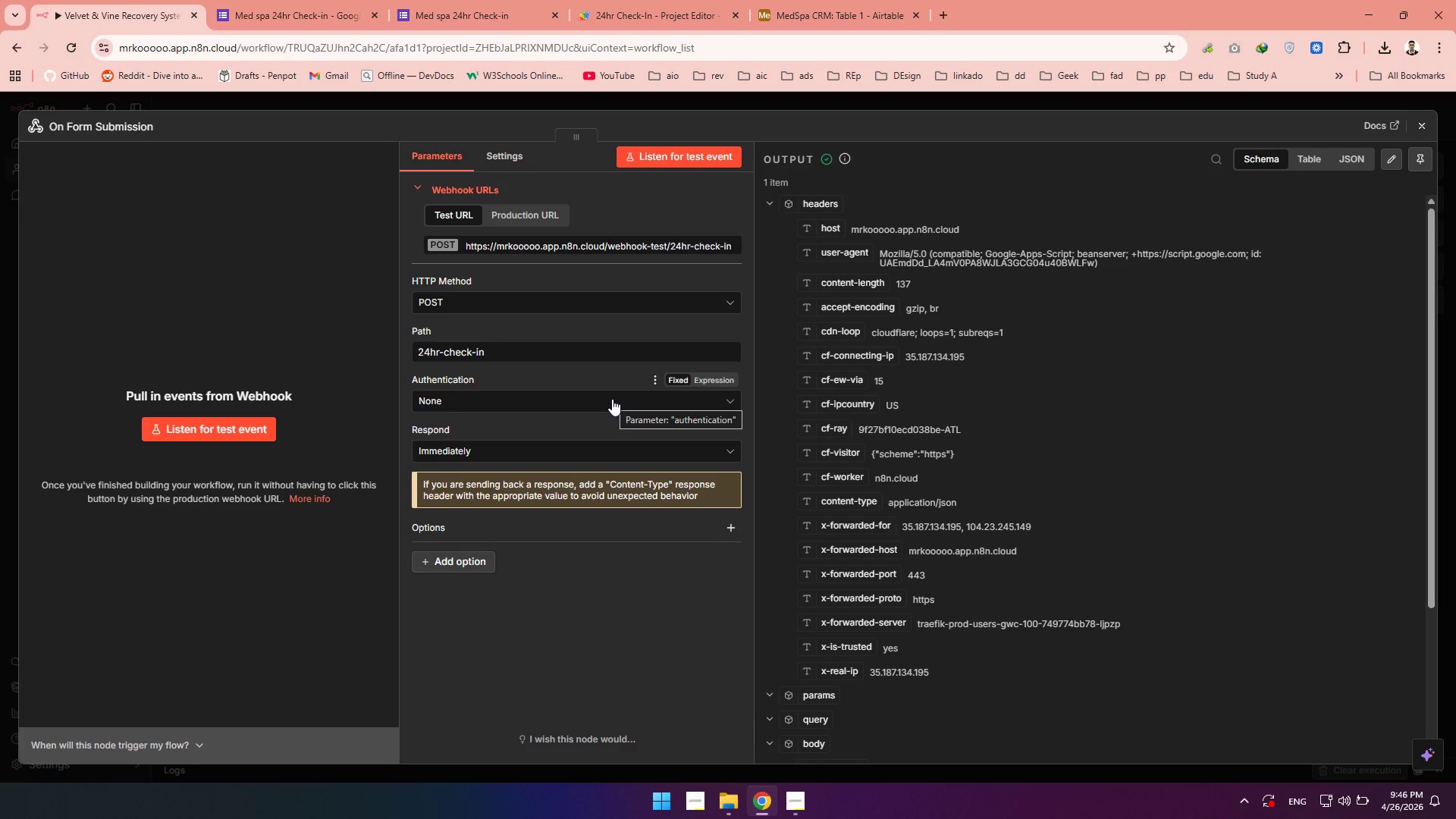 
wait(21.75)
 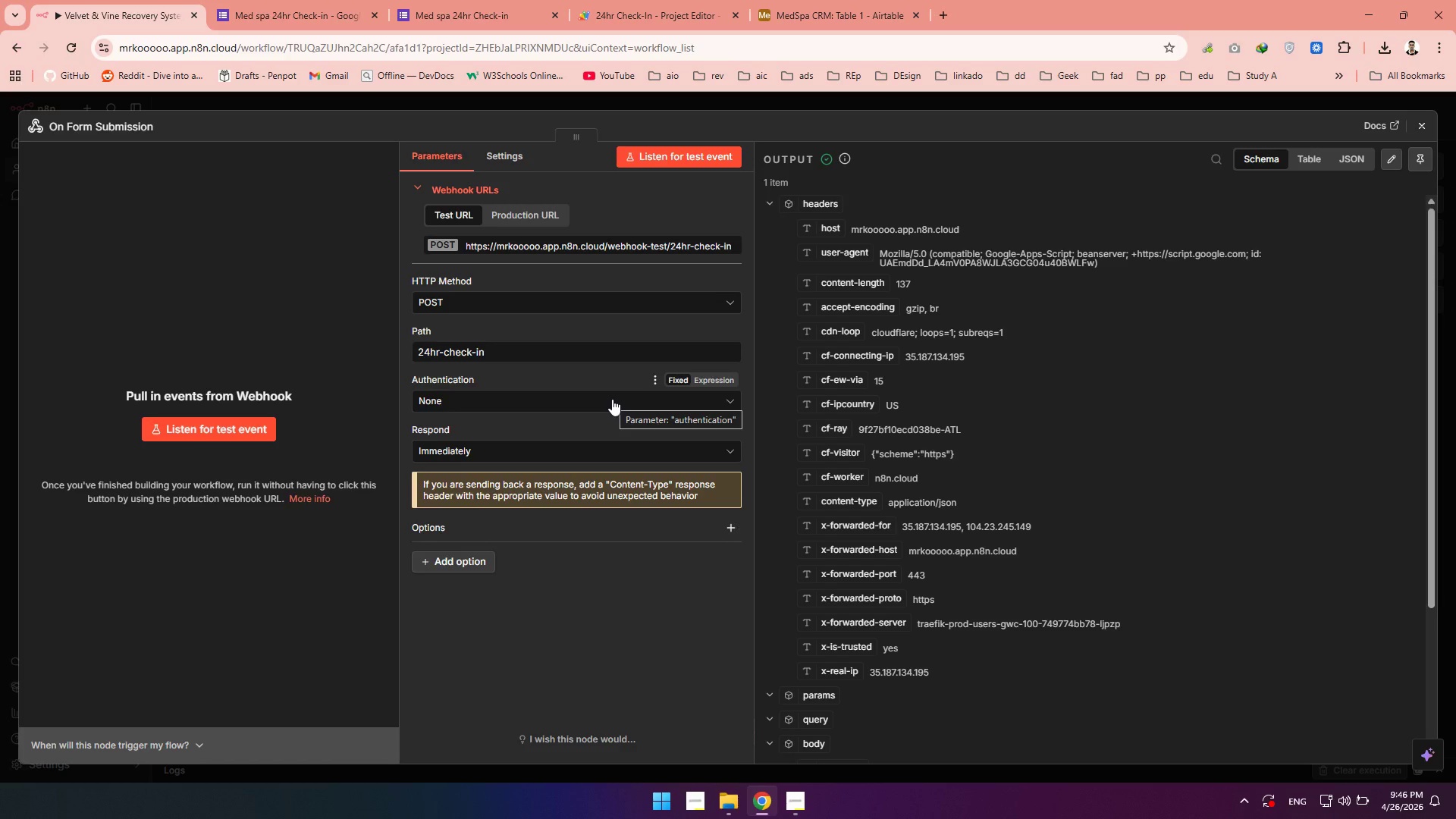 
left_click([1432, 130])
 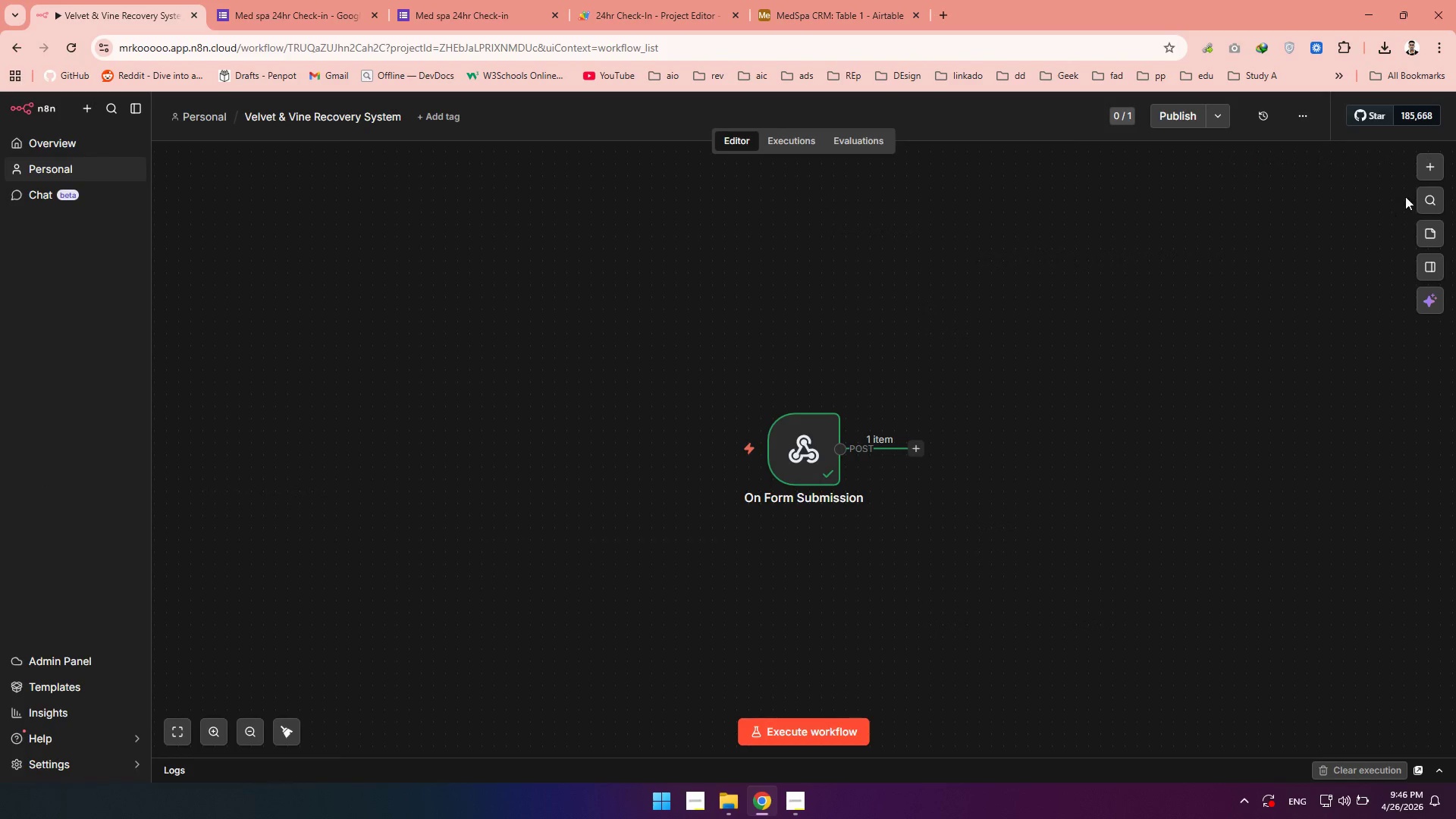 
wait(13.27)
 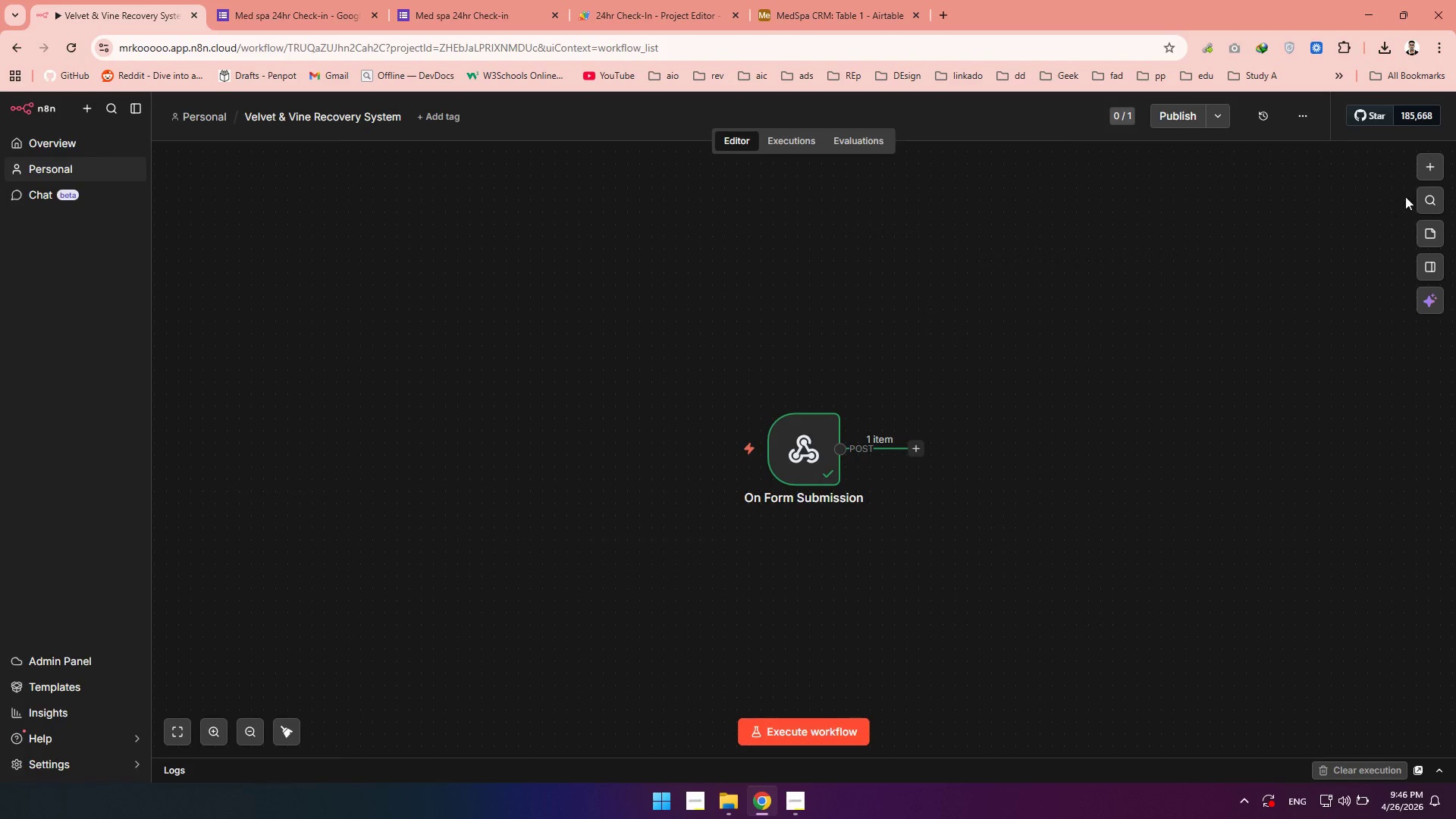 
mouse_move([1278, 74])
 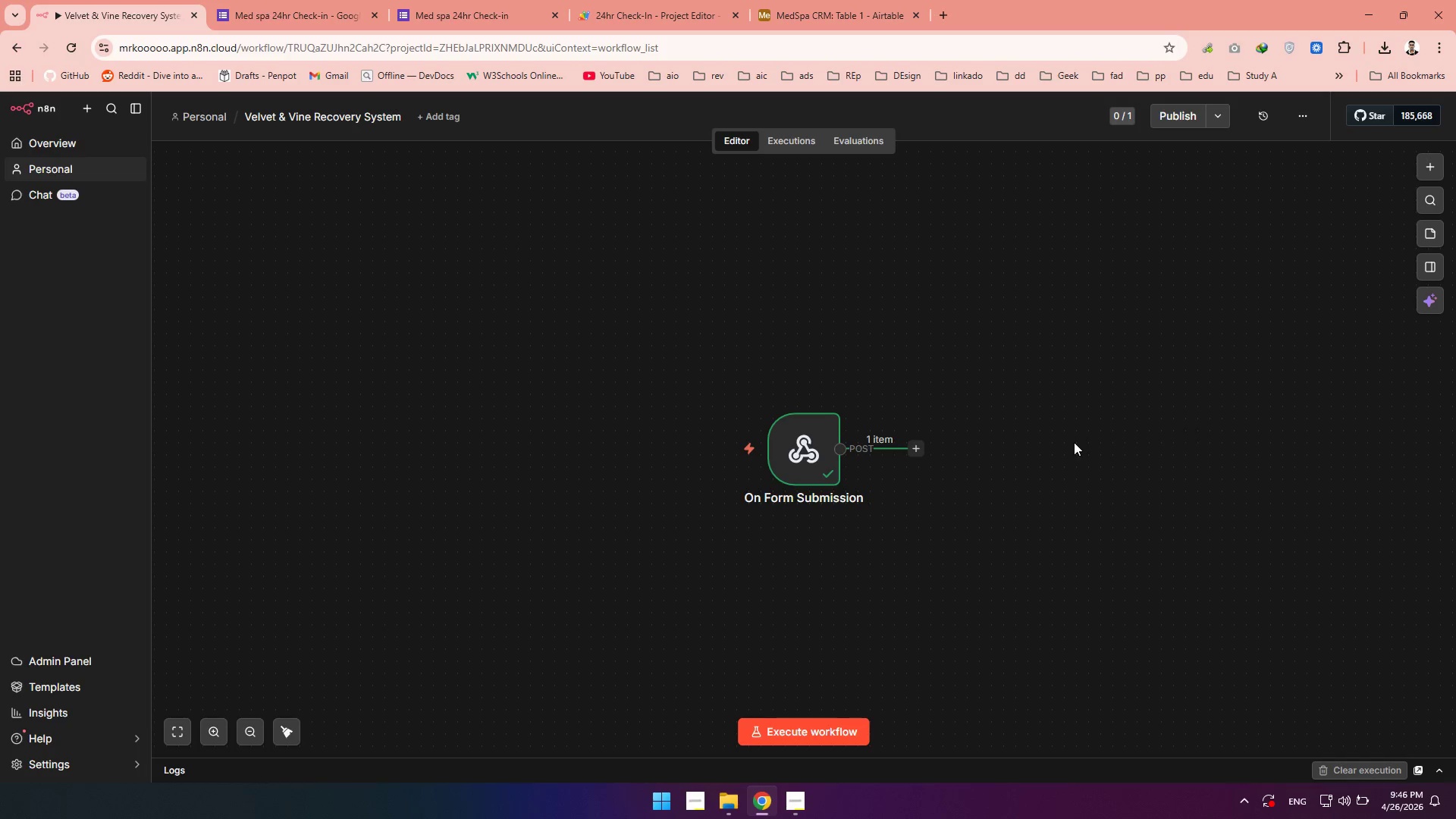 
left_click([912, 450])
 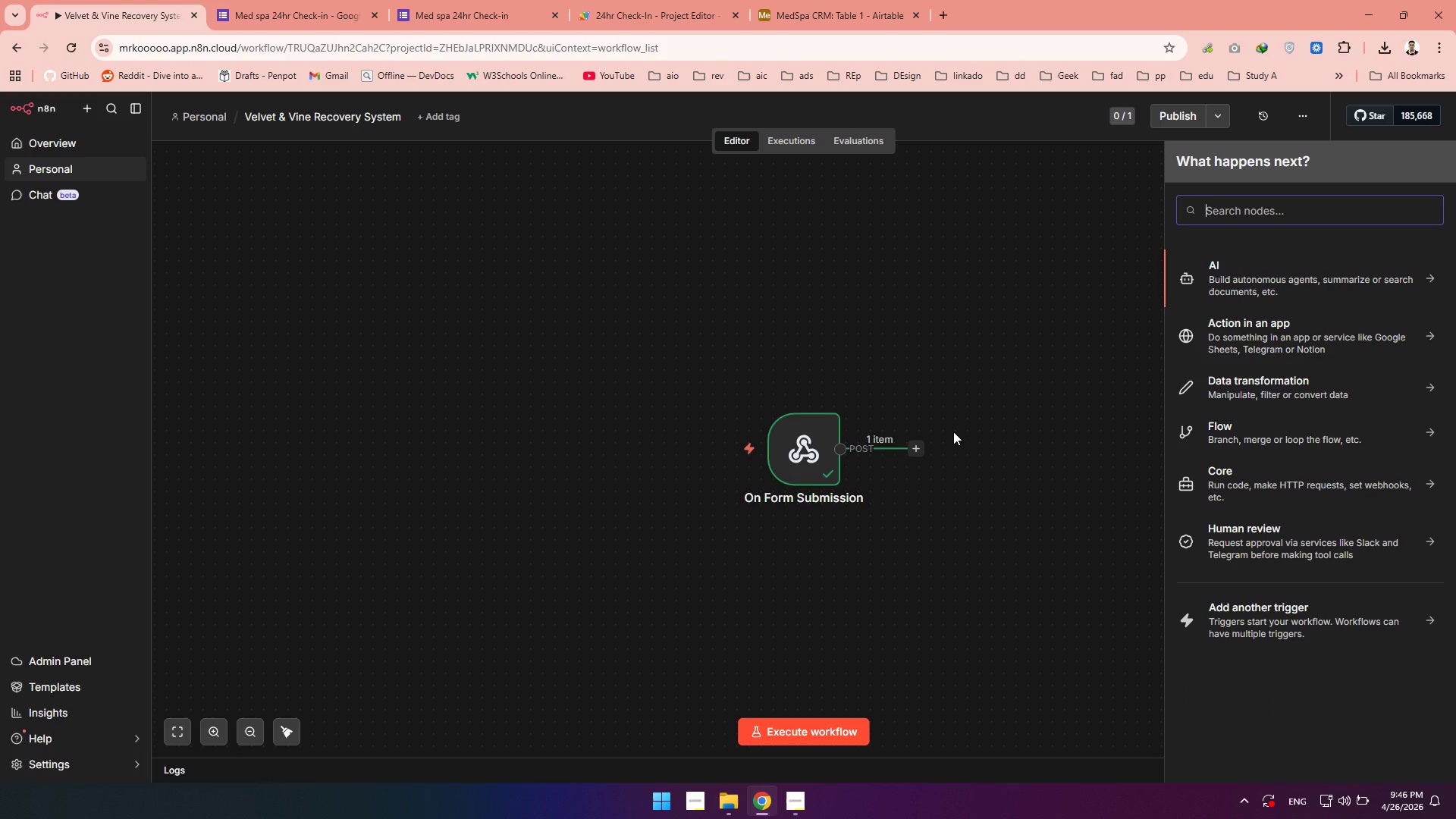 
type(airtab)
 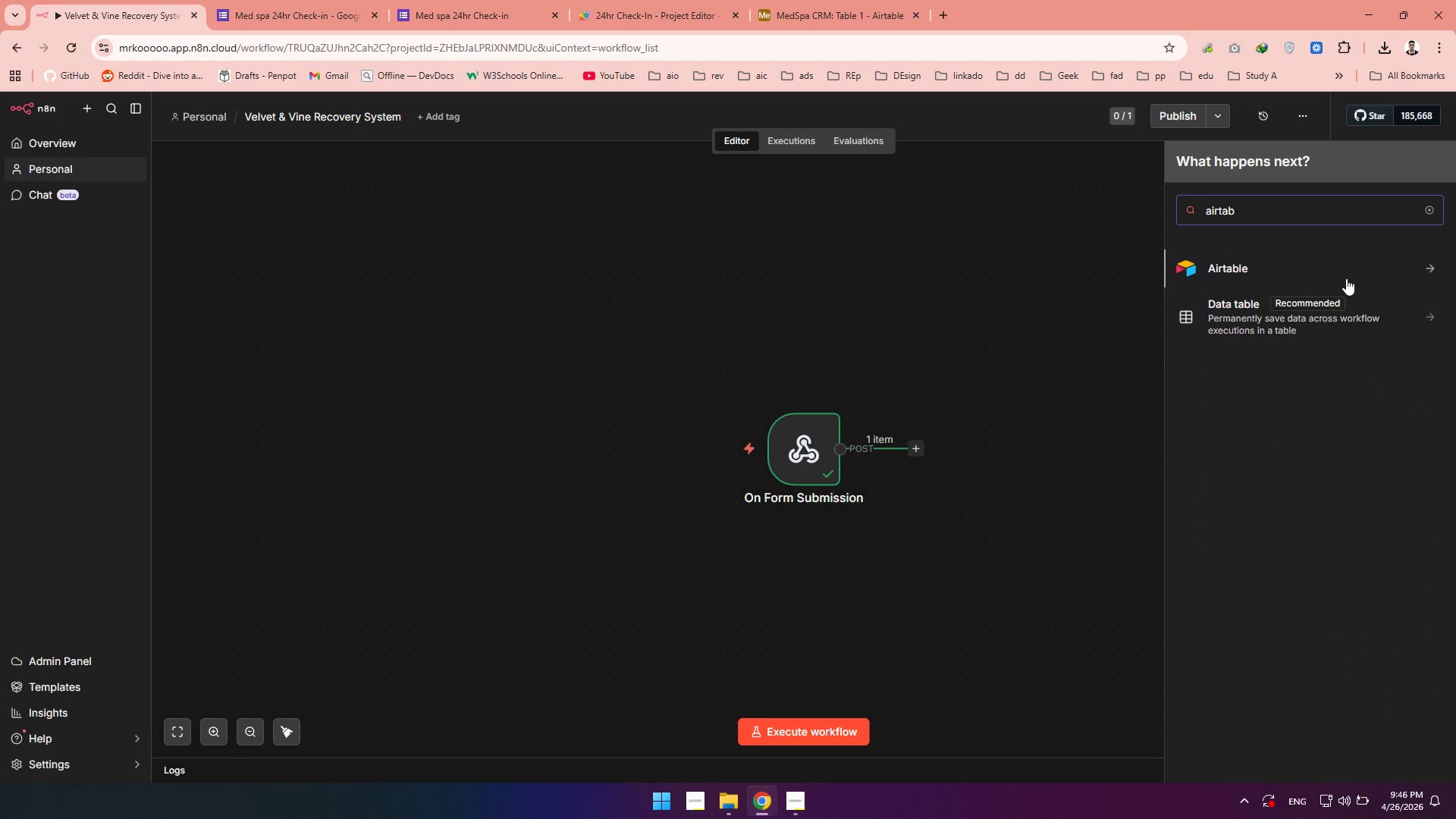 
left_click([1258, 274])
 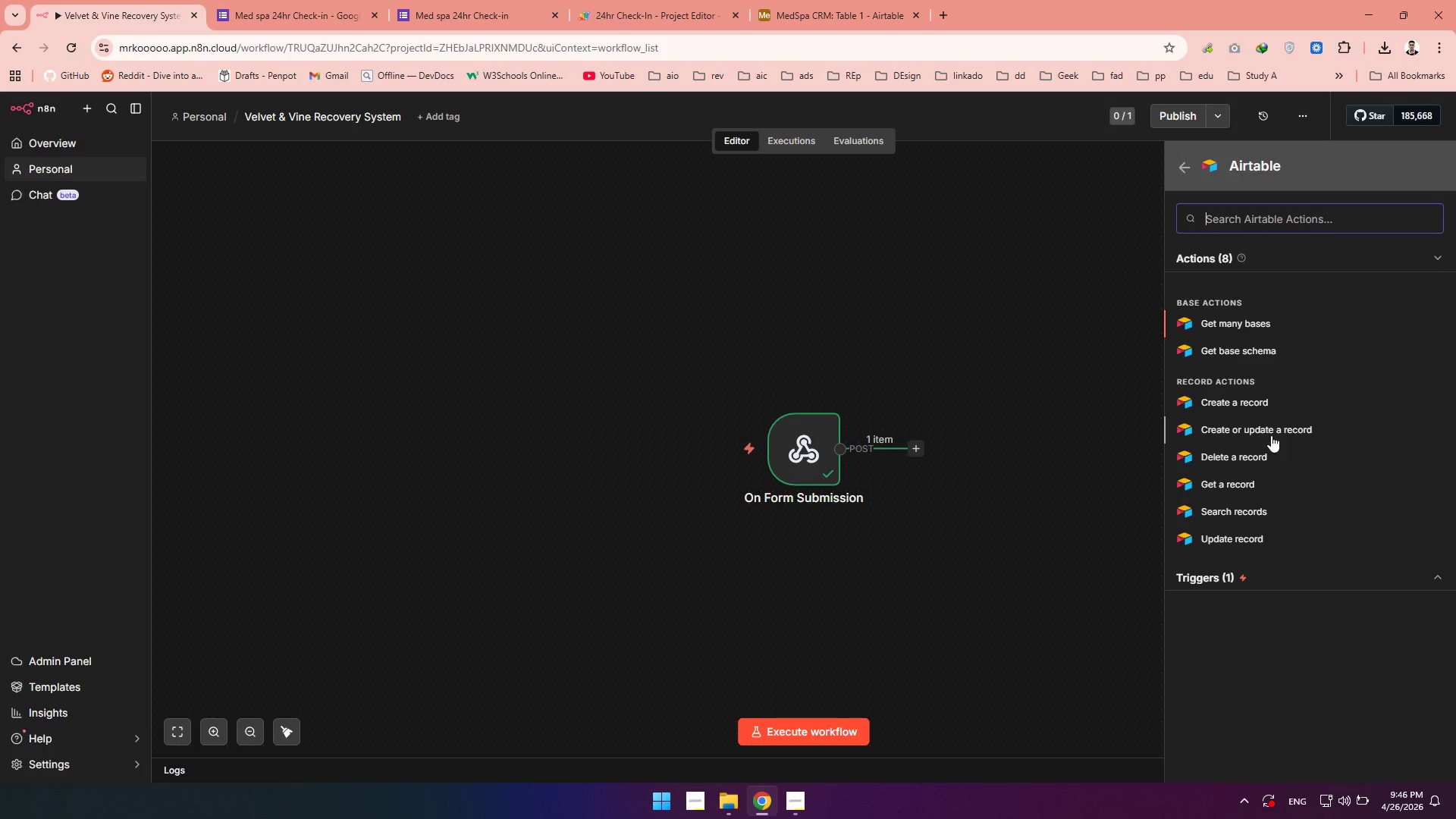 
wait(5.88)
 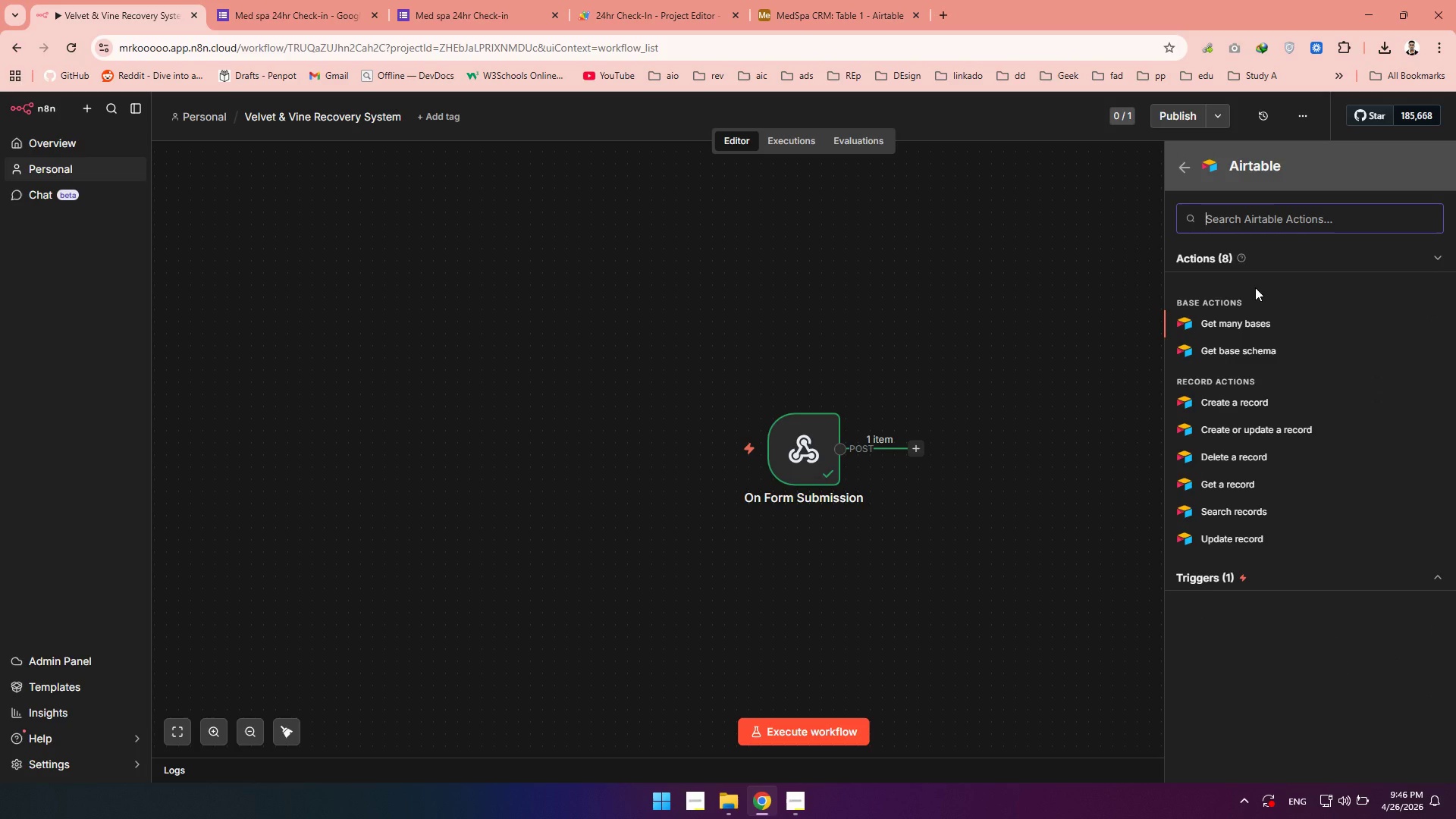 
left_click([1237, 399])
 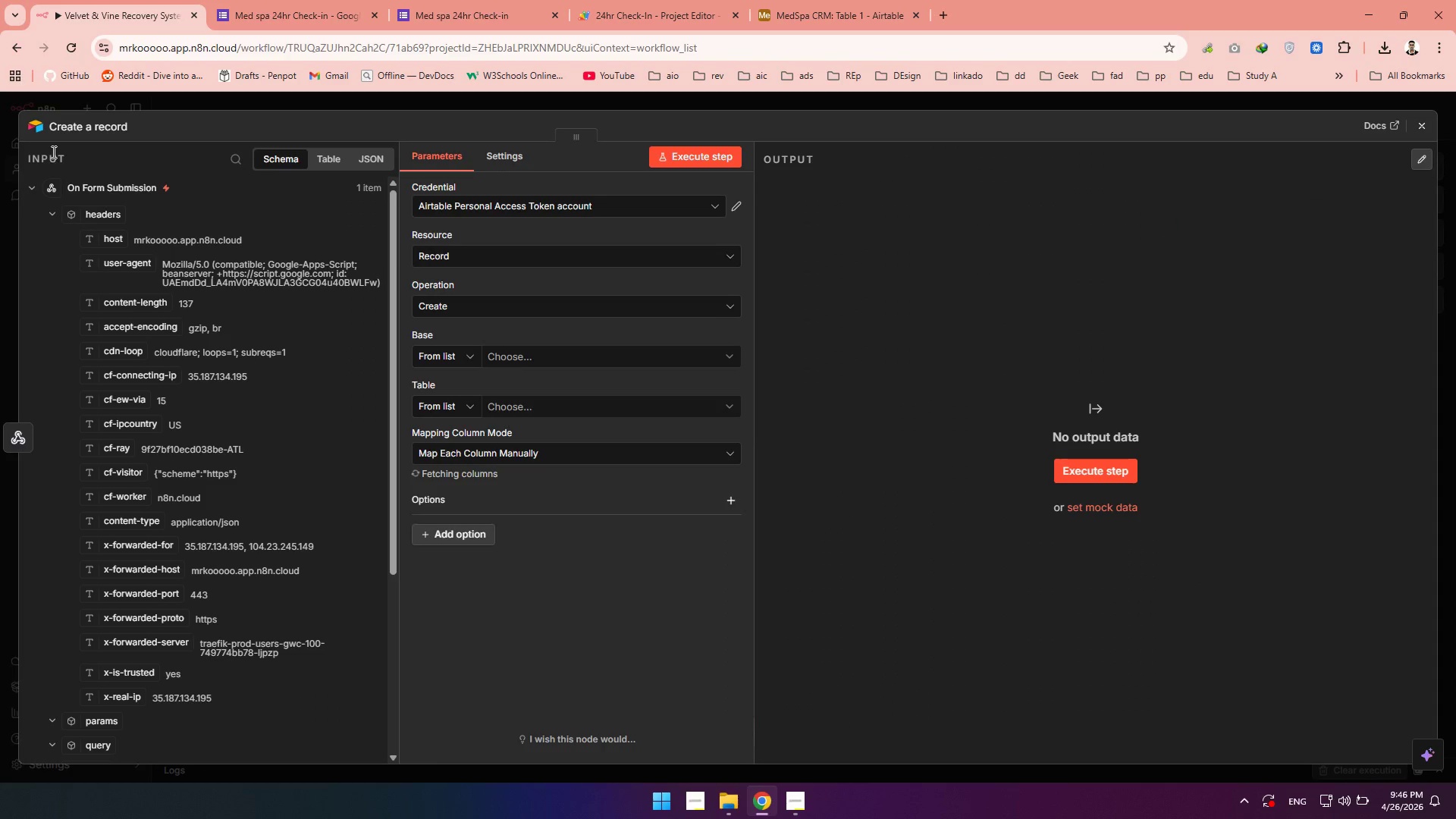 
left_click([80, 127])
 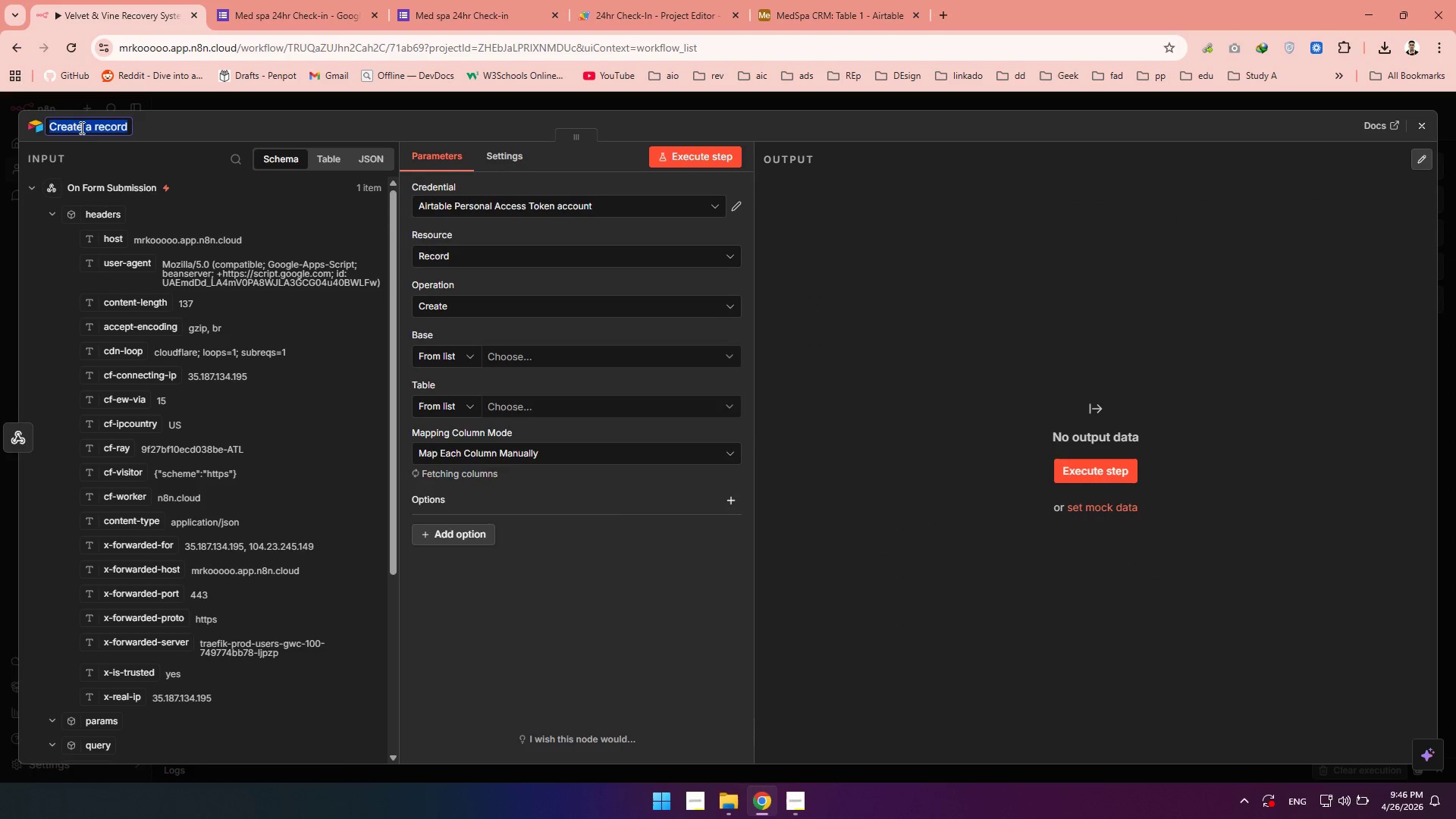 
type(Create CRM re)
key(Backspace)
key(Backspace)
type(Record)
 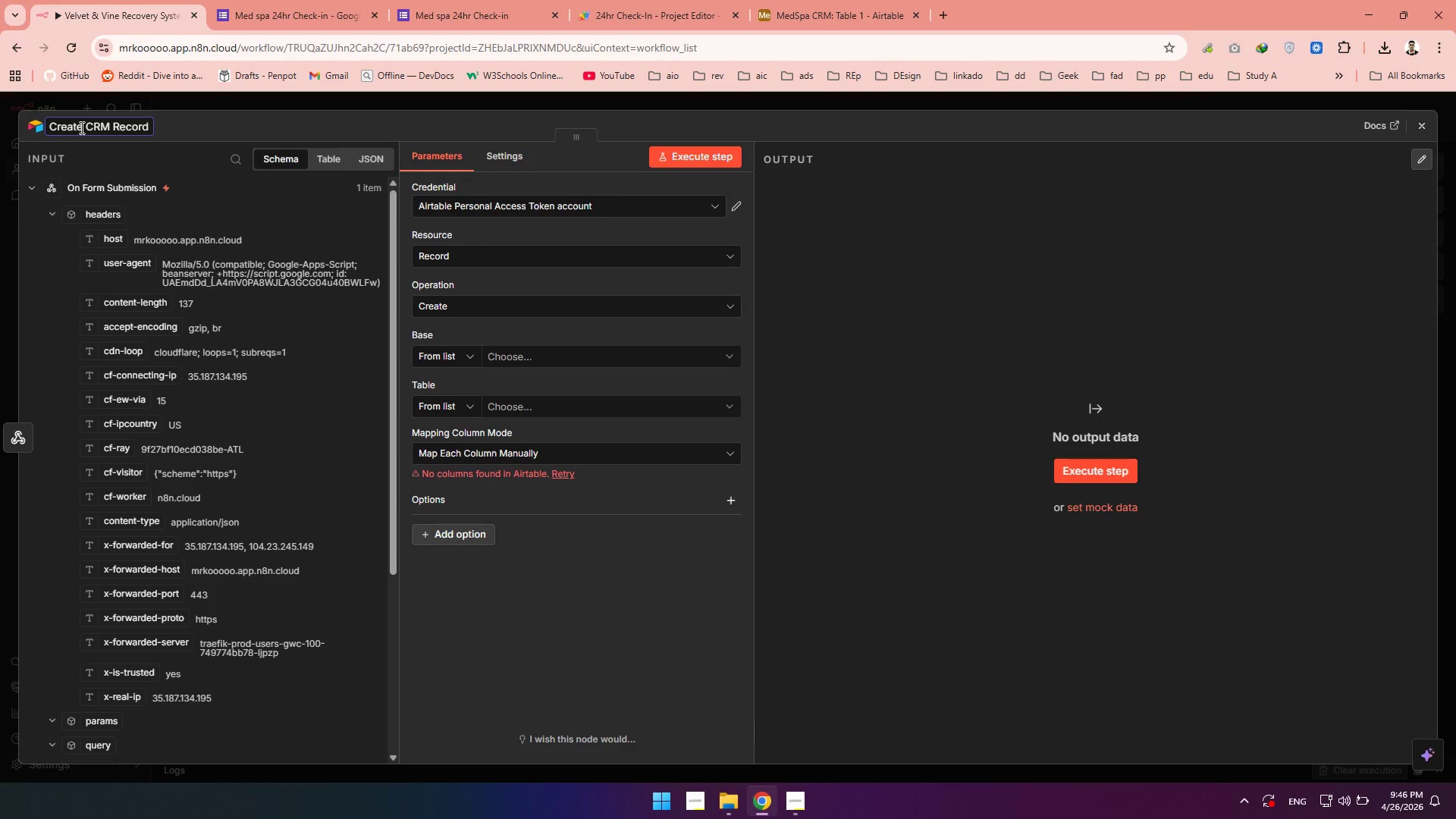 
left_click([534, 362])
 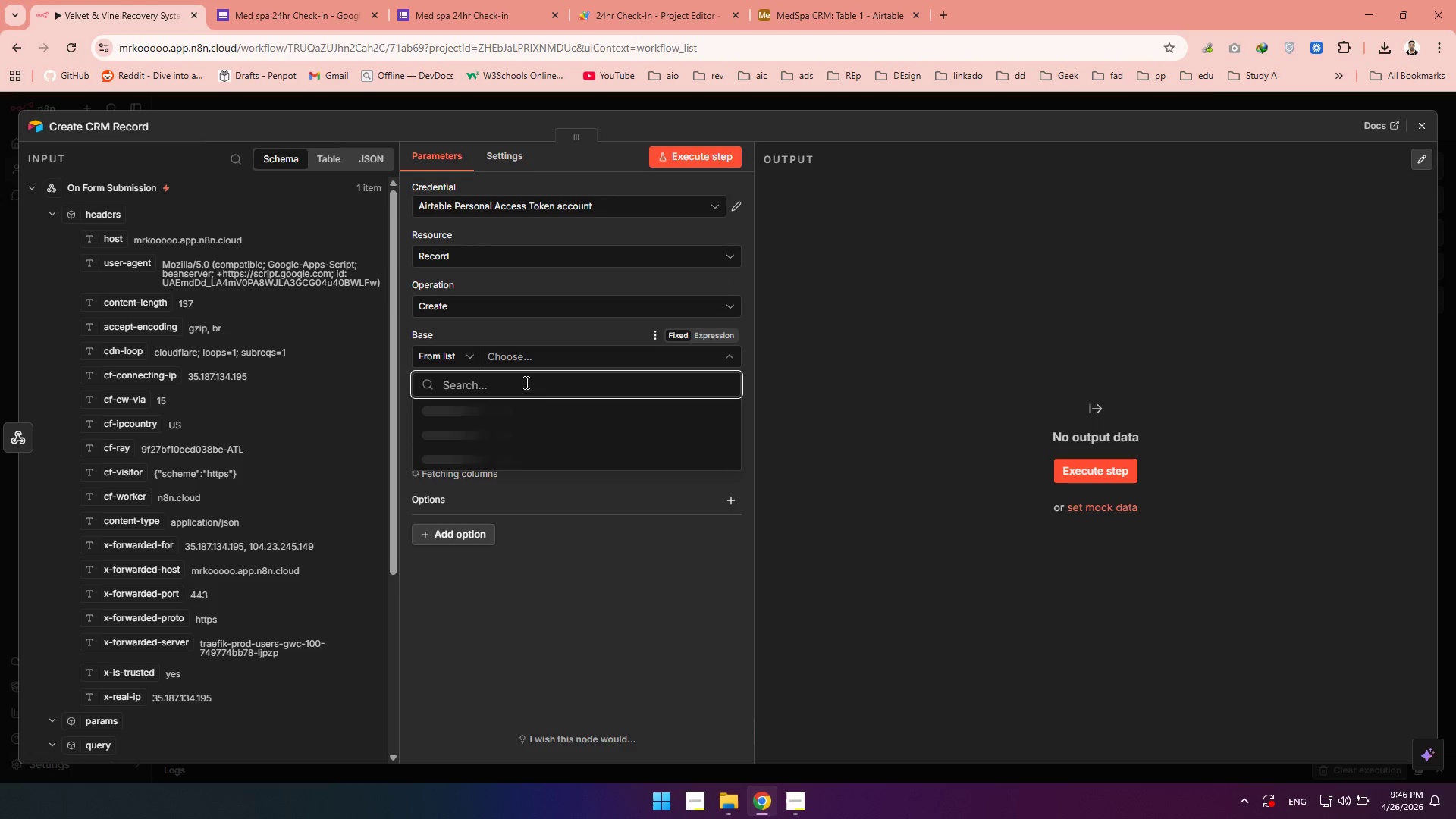 
mouse_move([511, 431])
 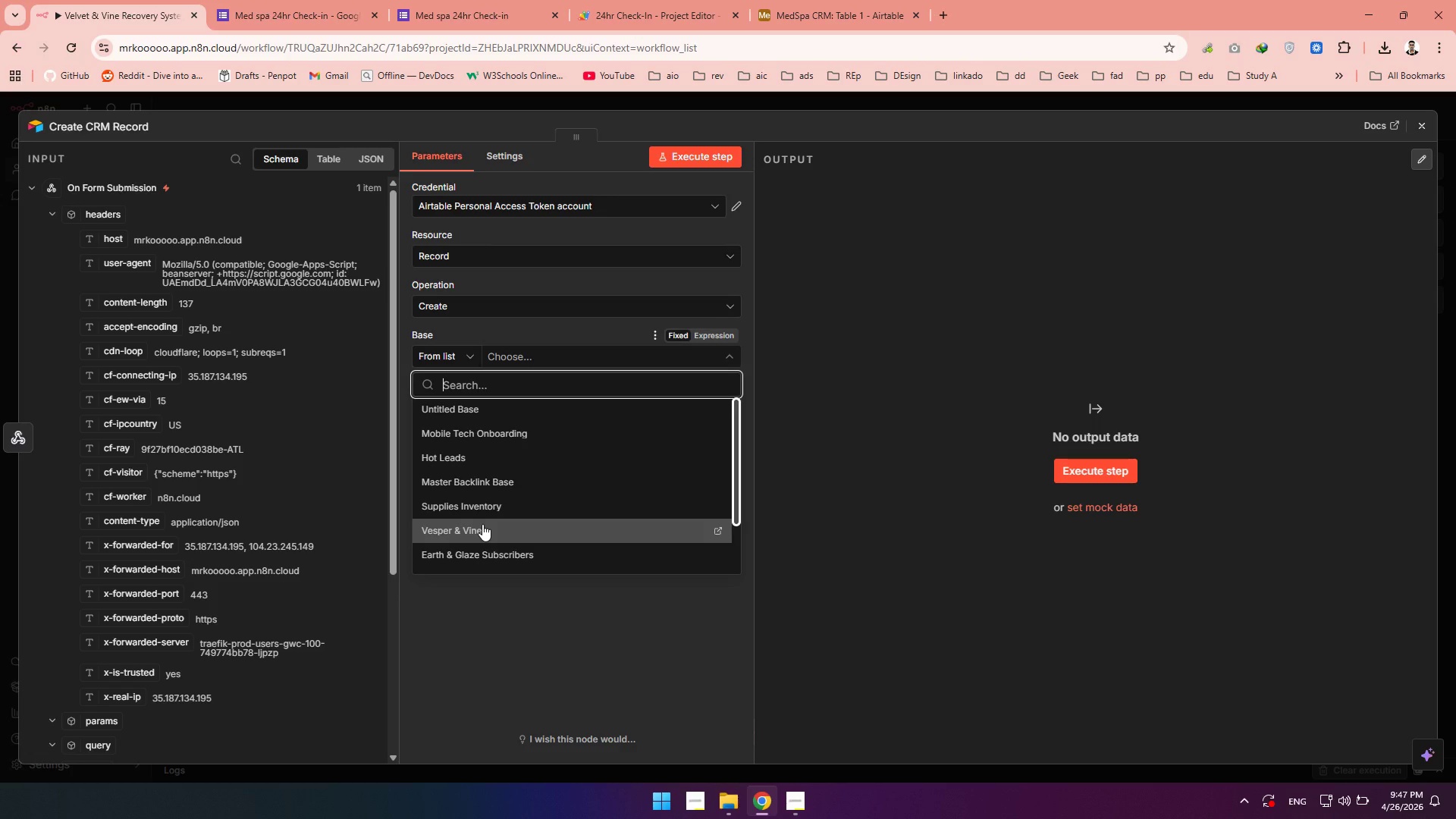 
scroll: coordinate [482, 524], scroll_direction: down, amount: 4.0
 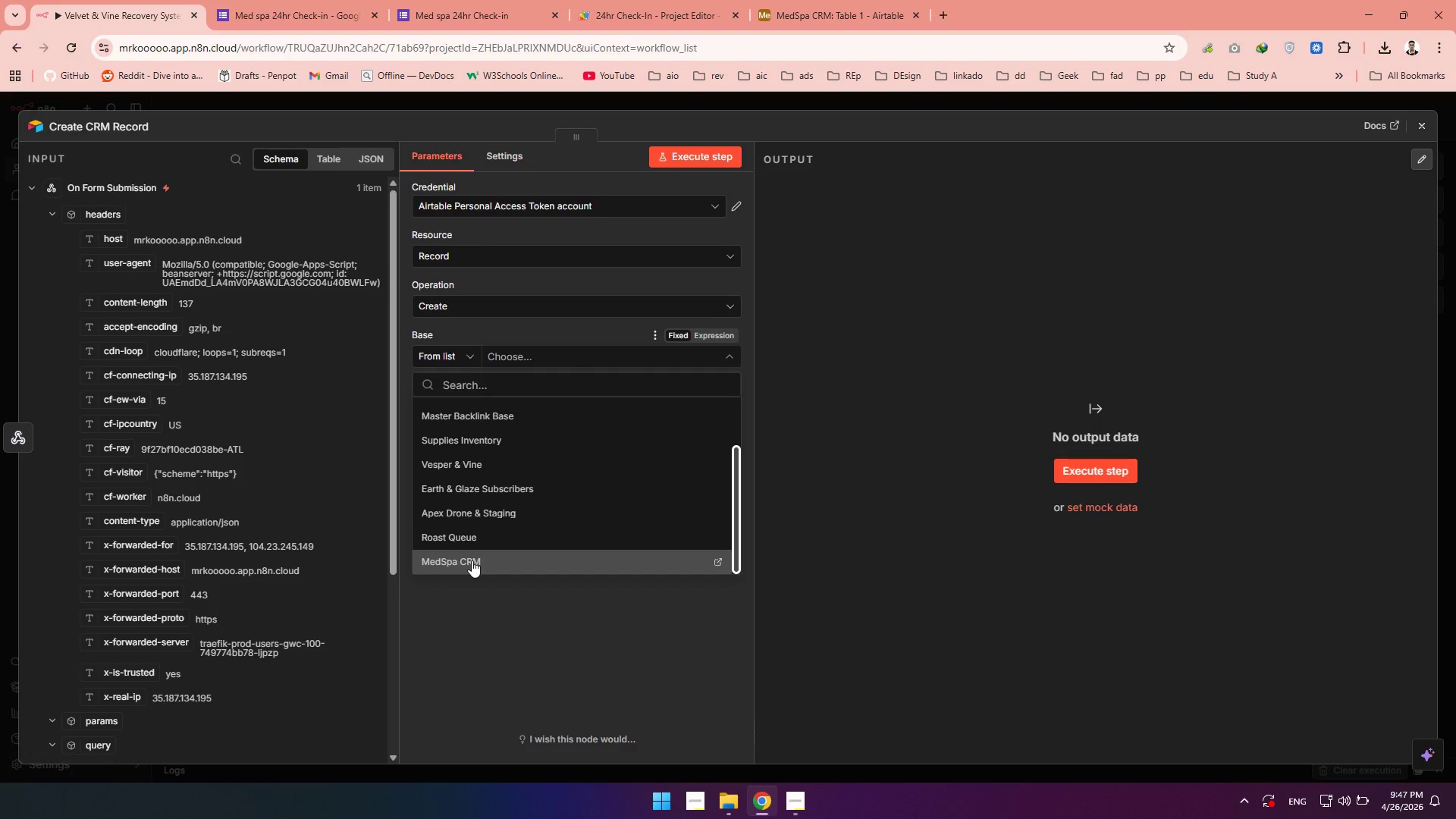 
left_click([472, 560])
 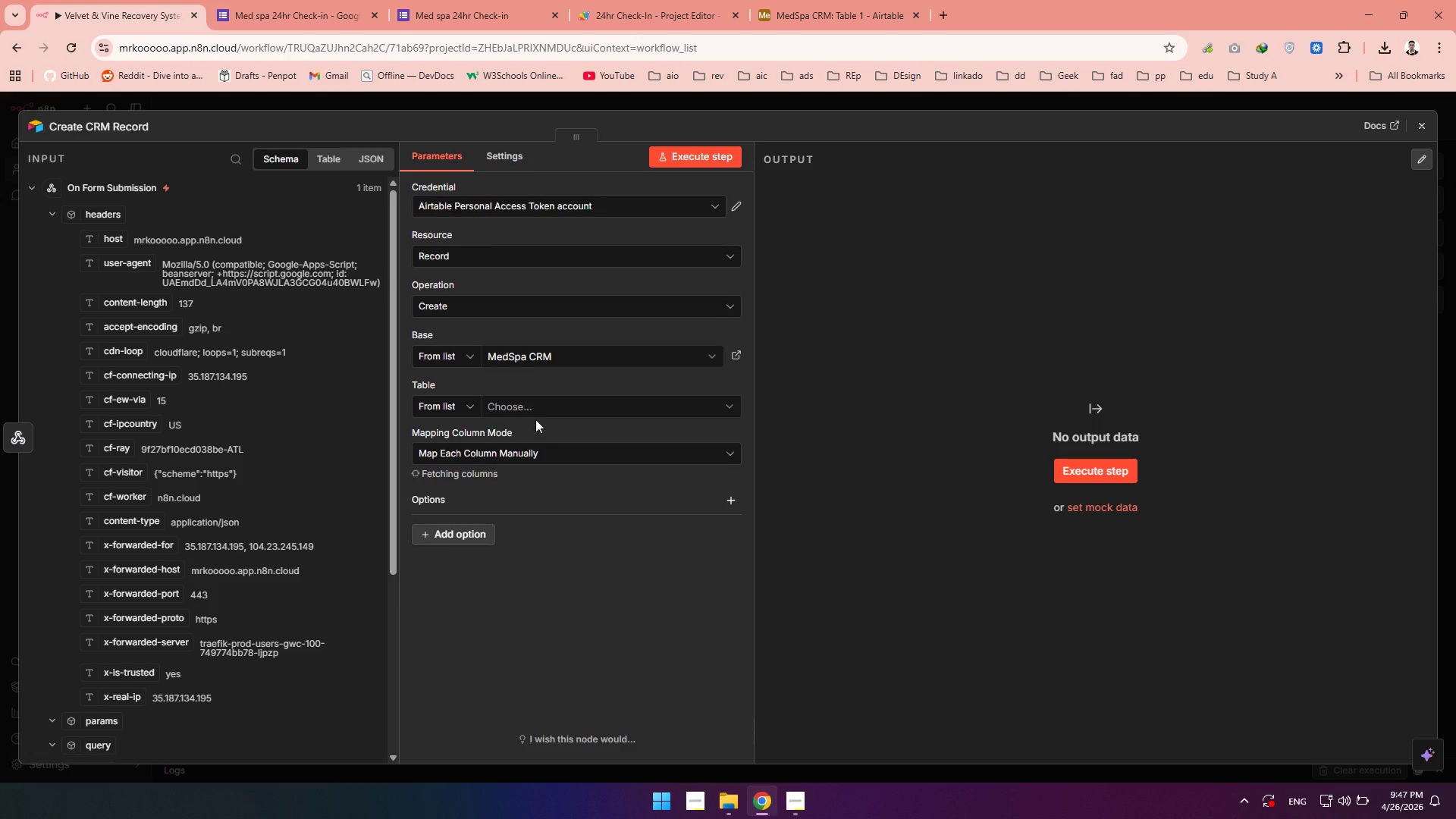 
left_click([533, 415])
 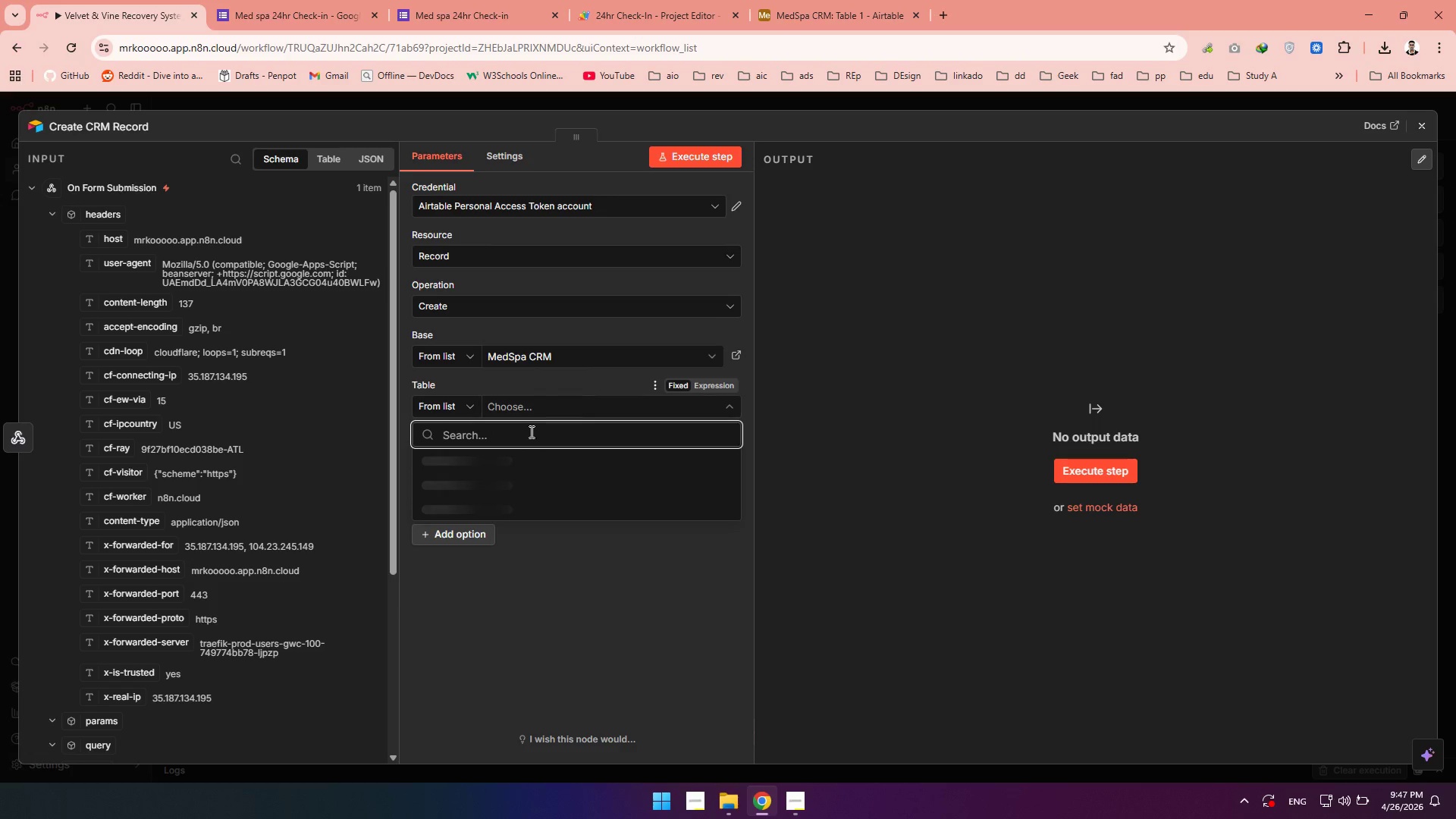 
mouse_move([510, 458])
 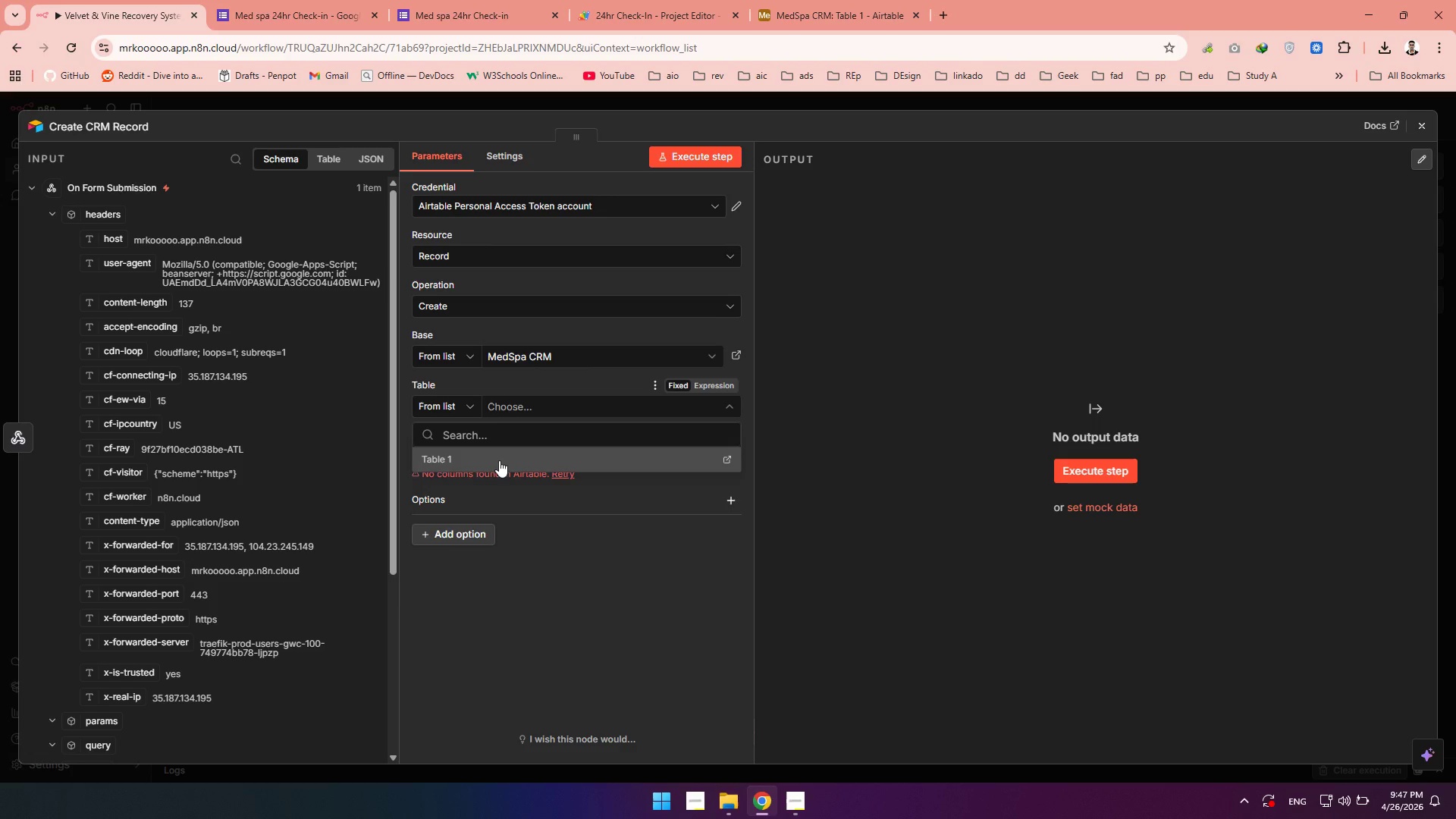 
left_click([499, 460])
 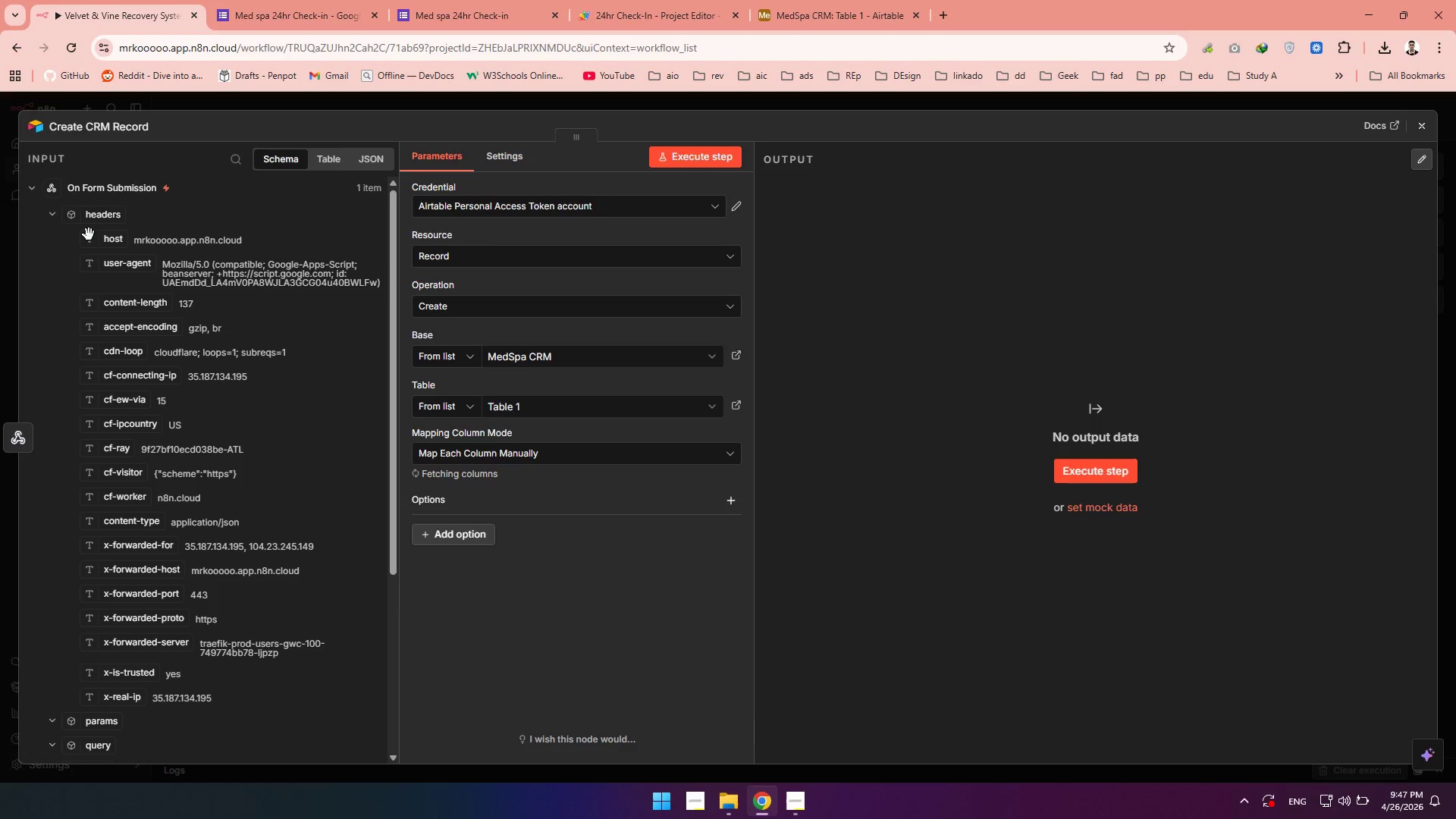 
left_click([59, 211])
 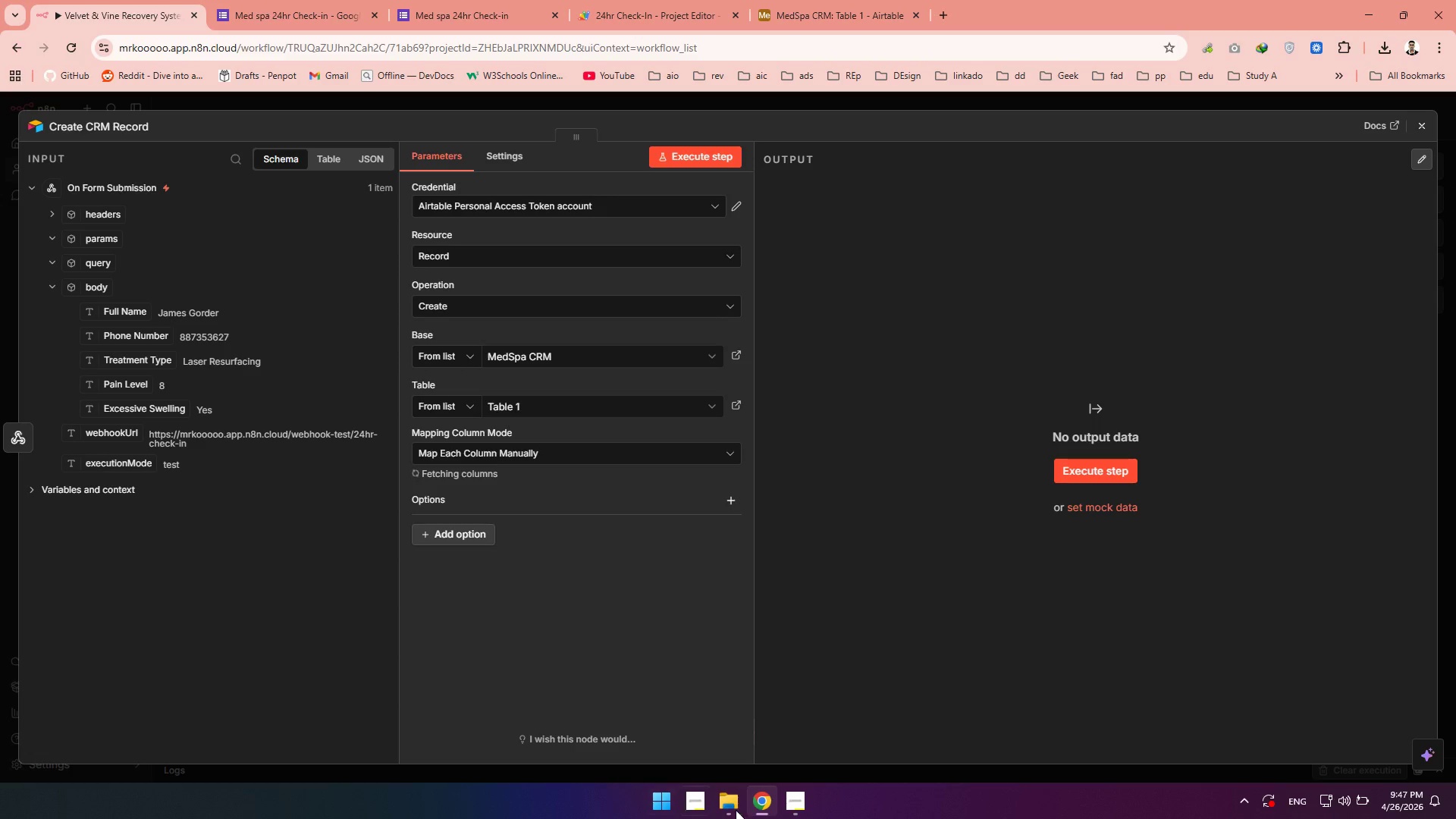 
mouse_move([778, 799])
 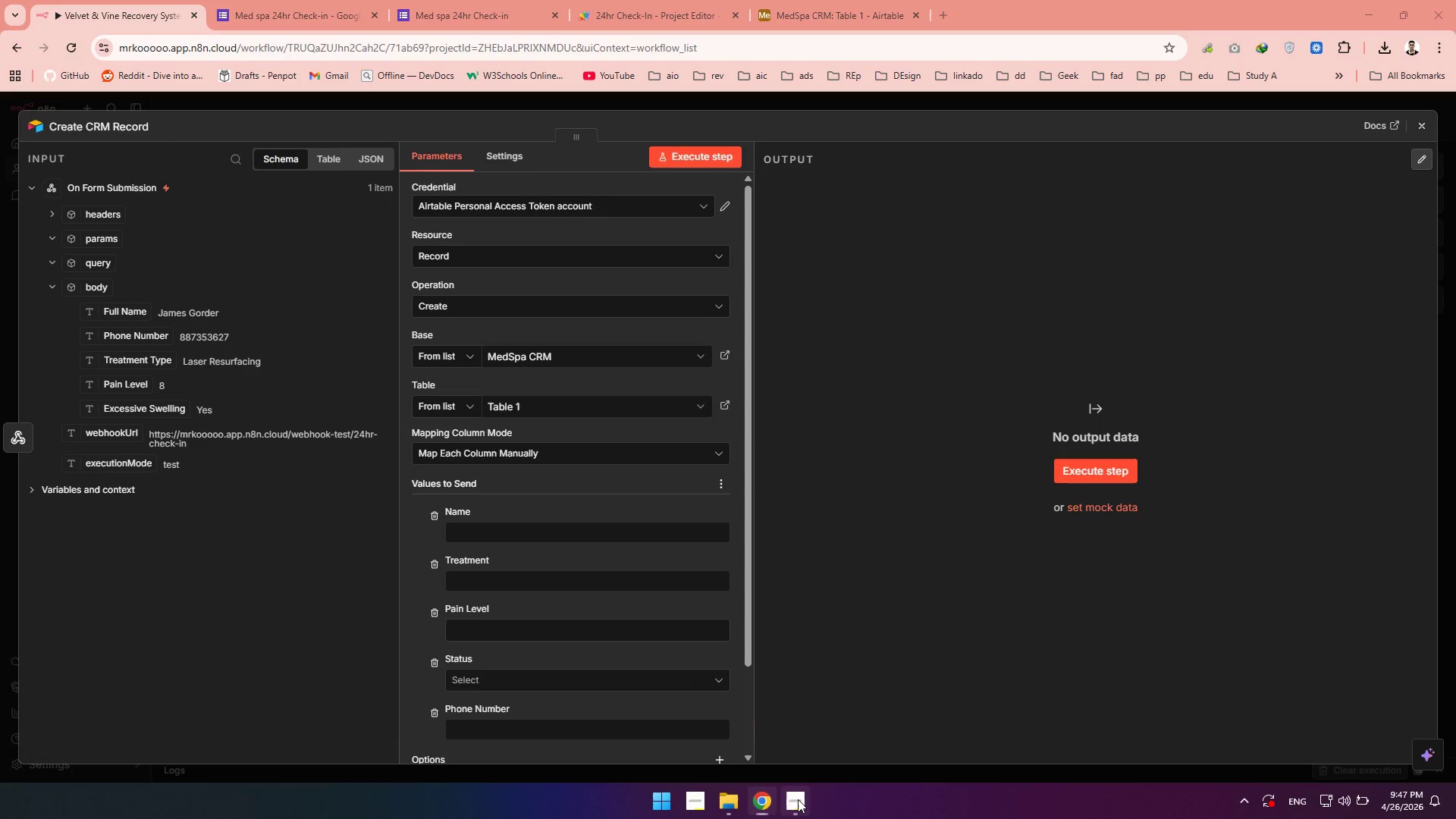 
left_click([798, 799])